 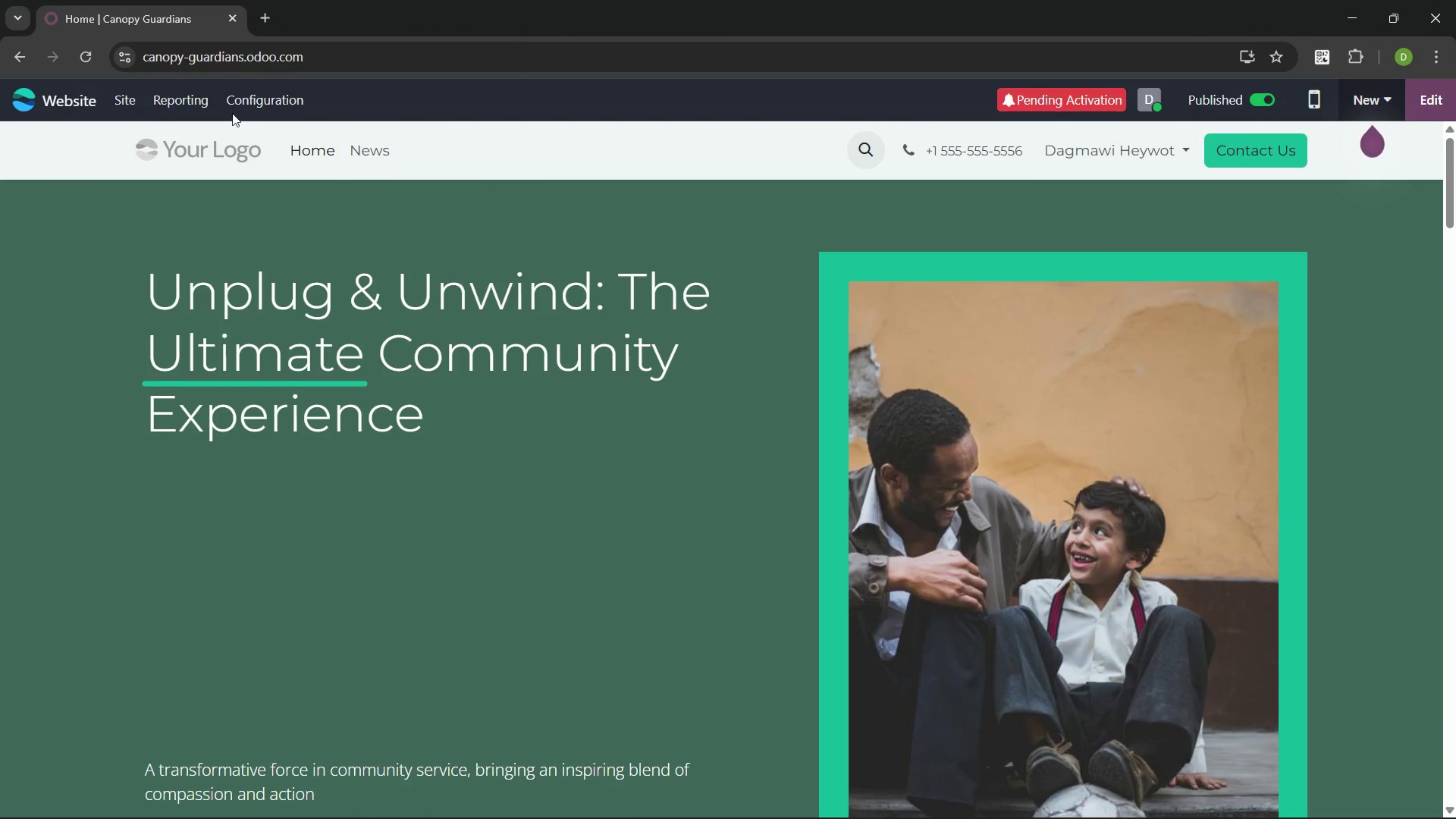 
left_click([1384, 102])
 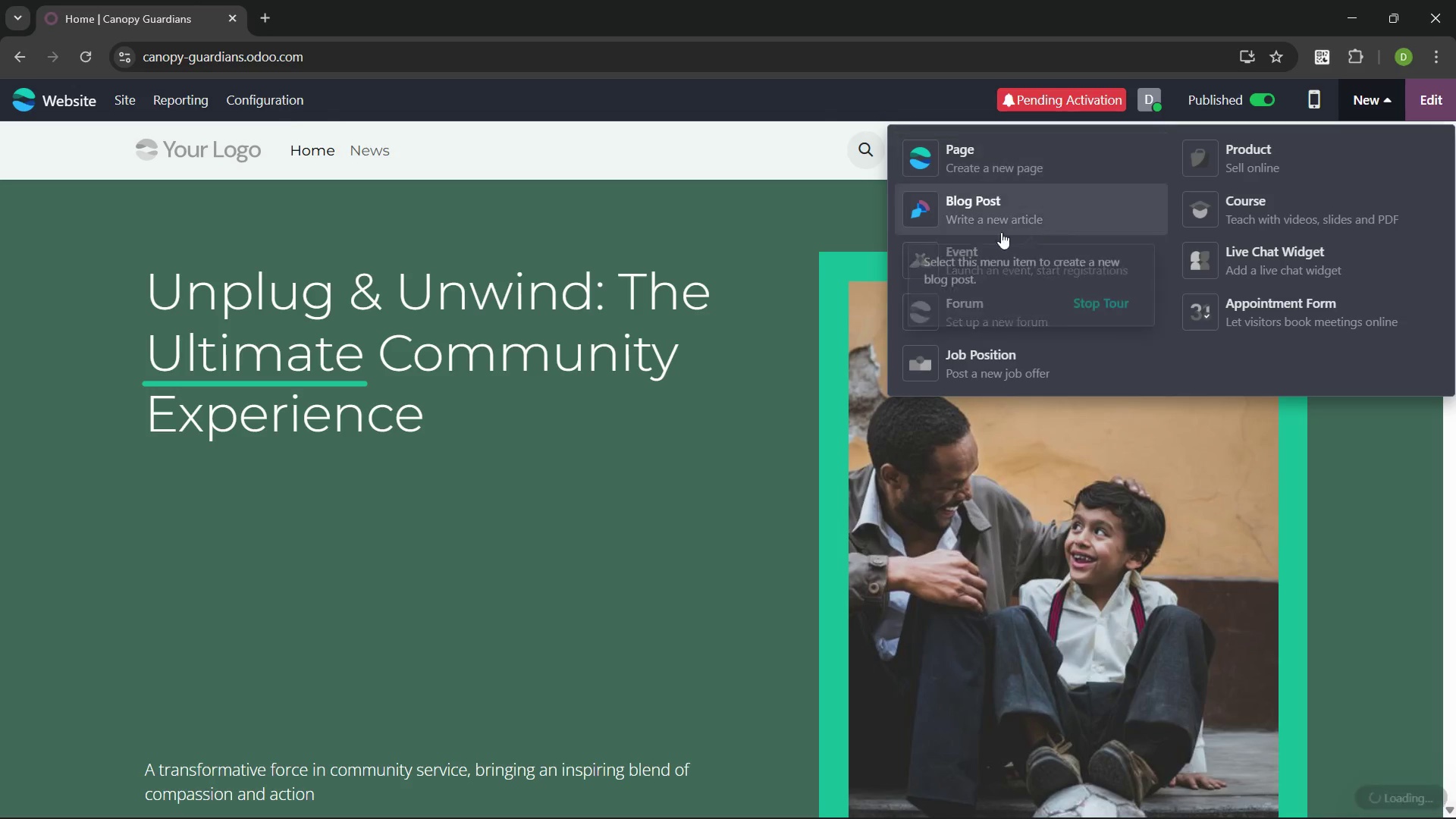 
left_click([970, 216])
 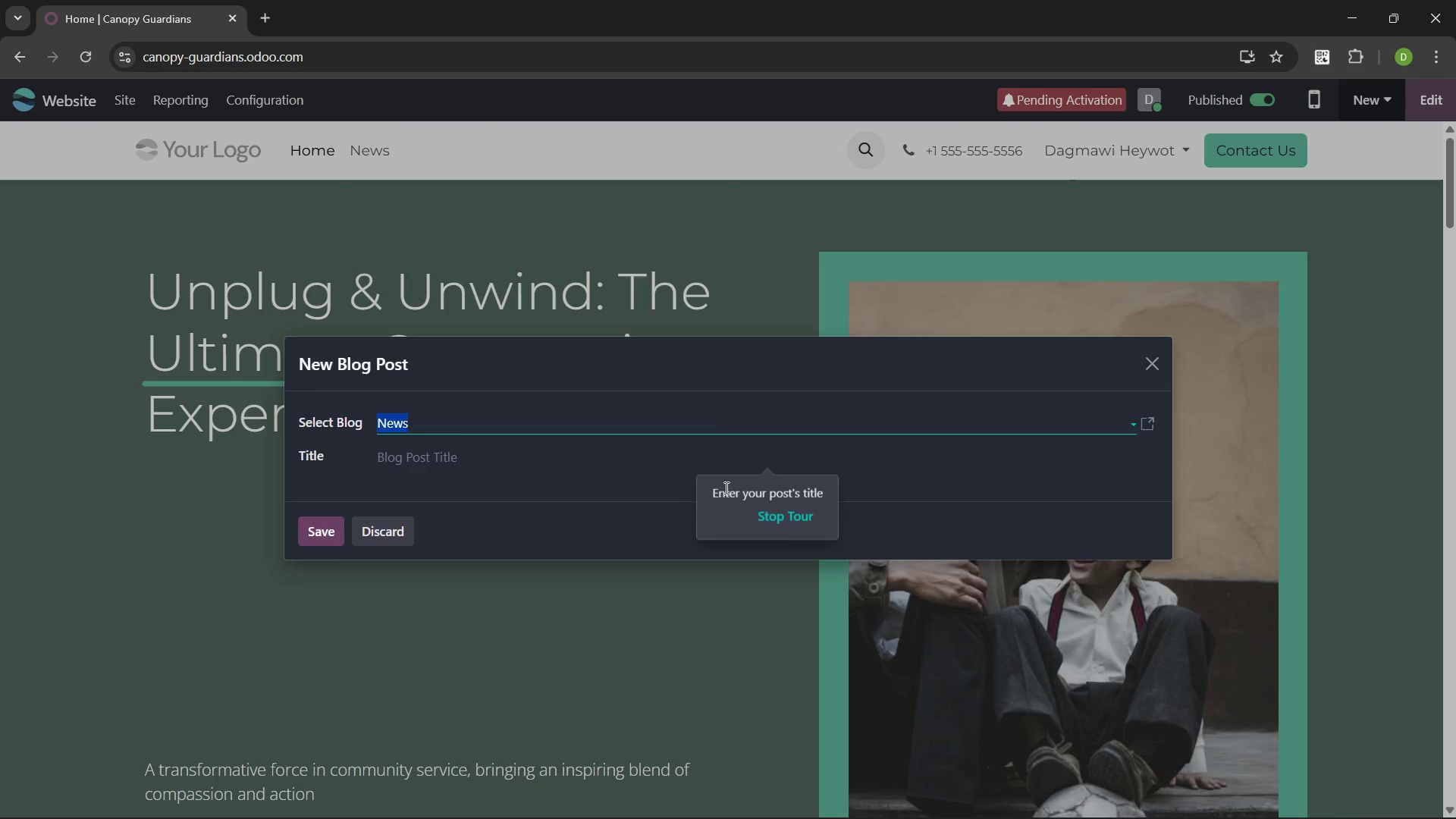 
left_click([782, 511])
 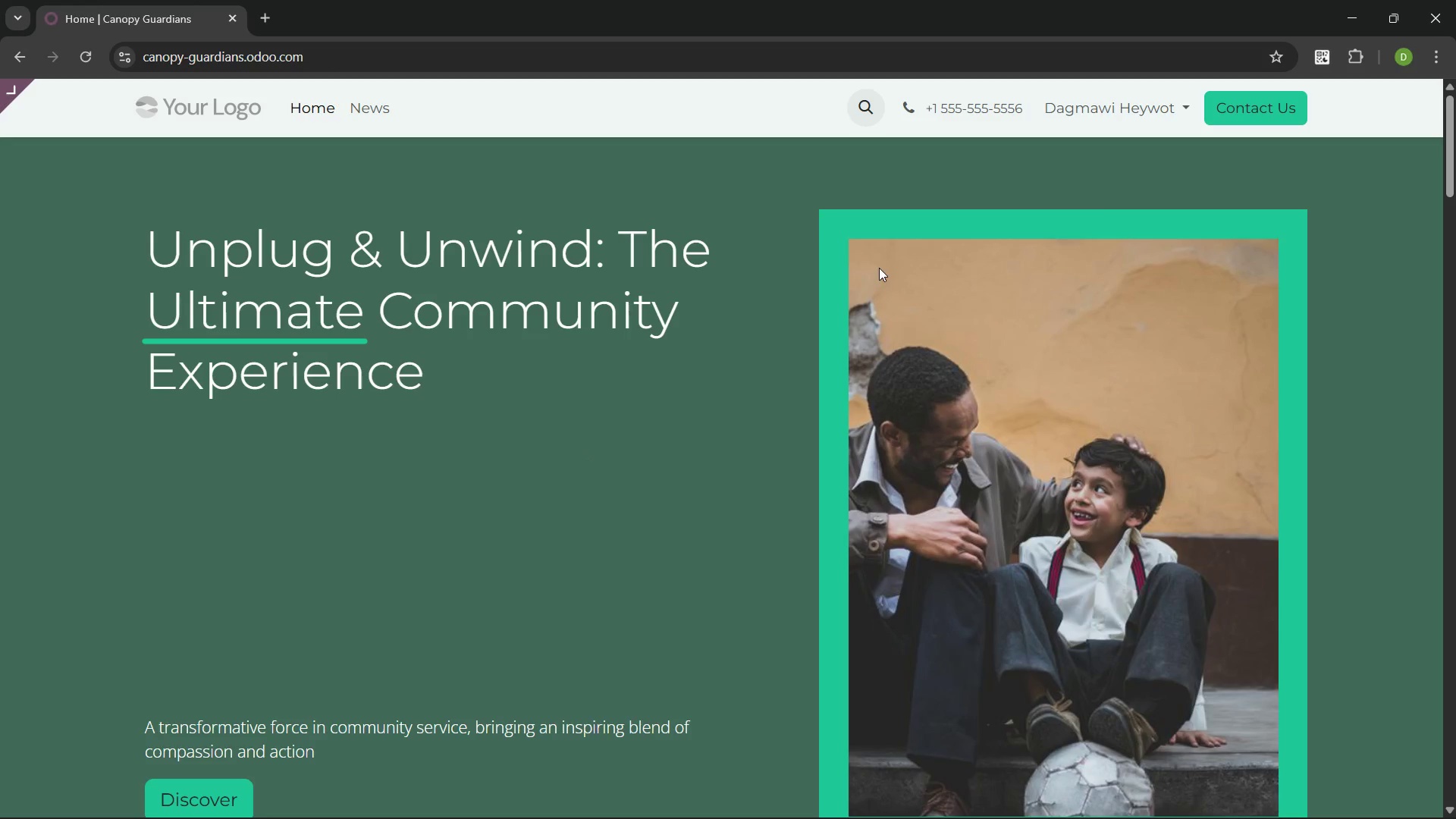 
mouse_move([43, 89])
 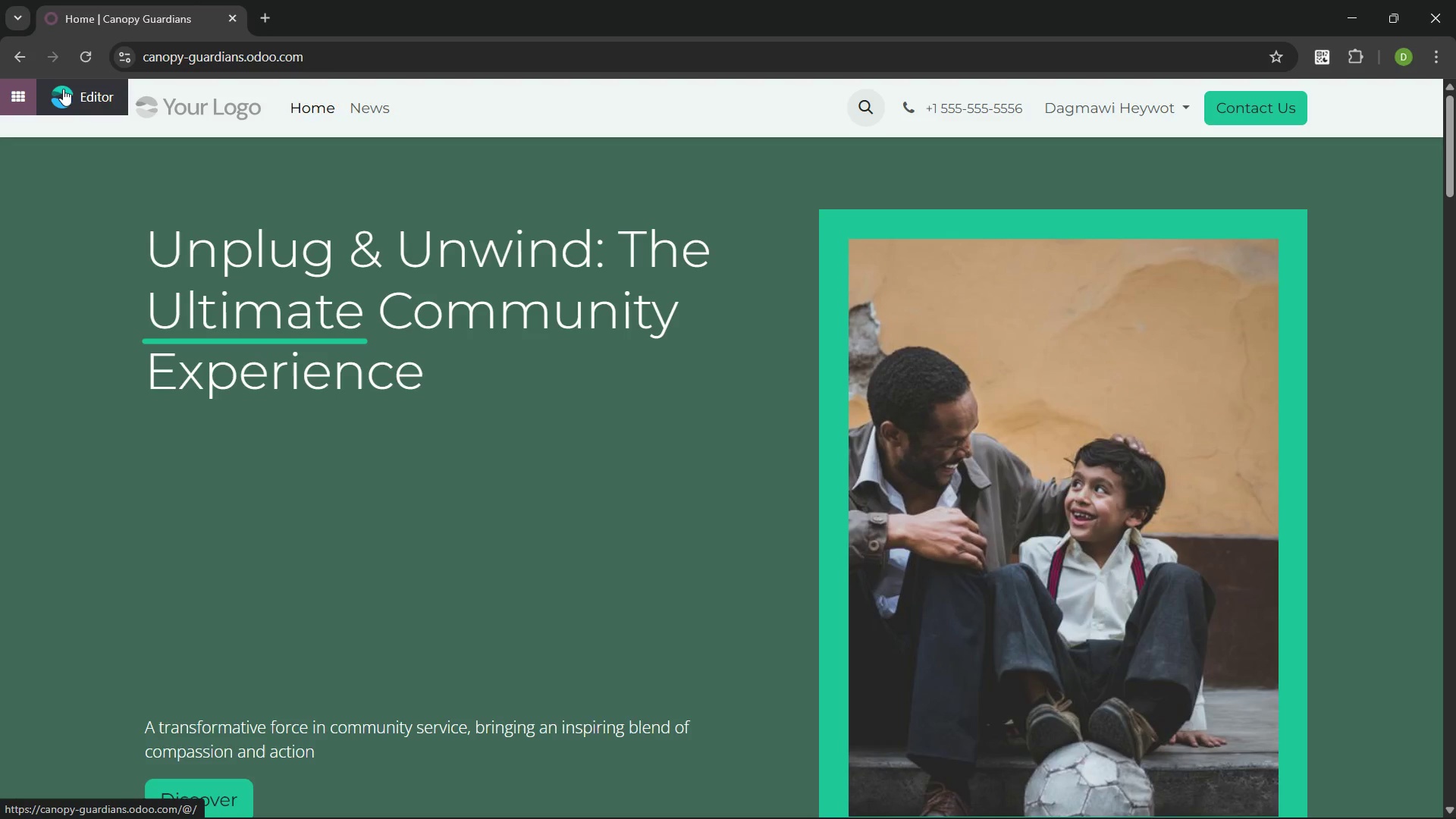 
left_click([63, 89])
 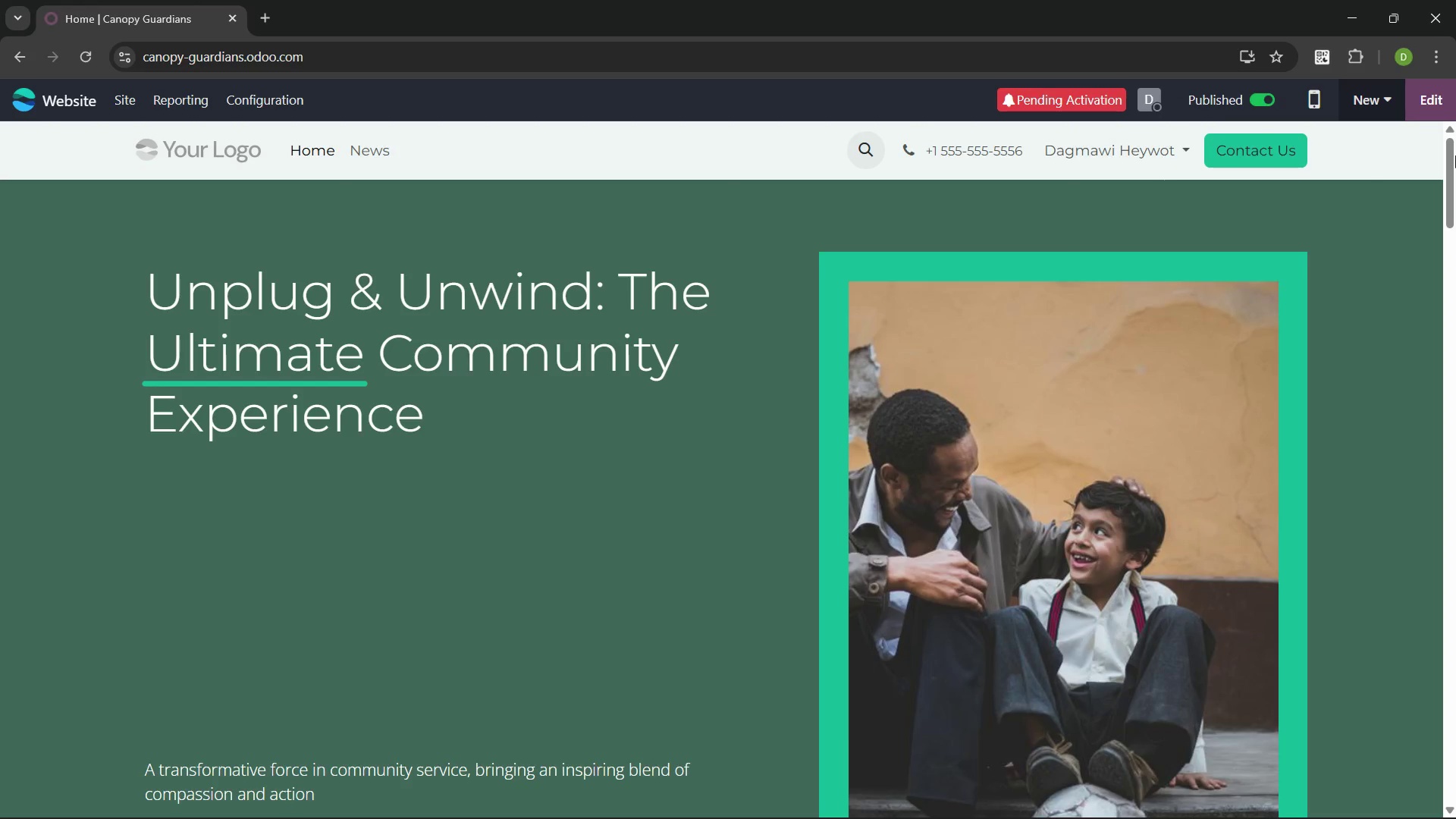 
left_click([1373, 94])
 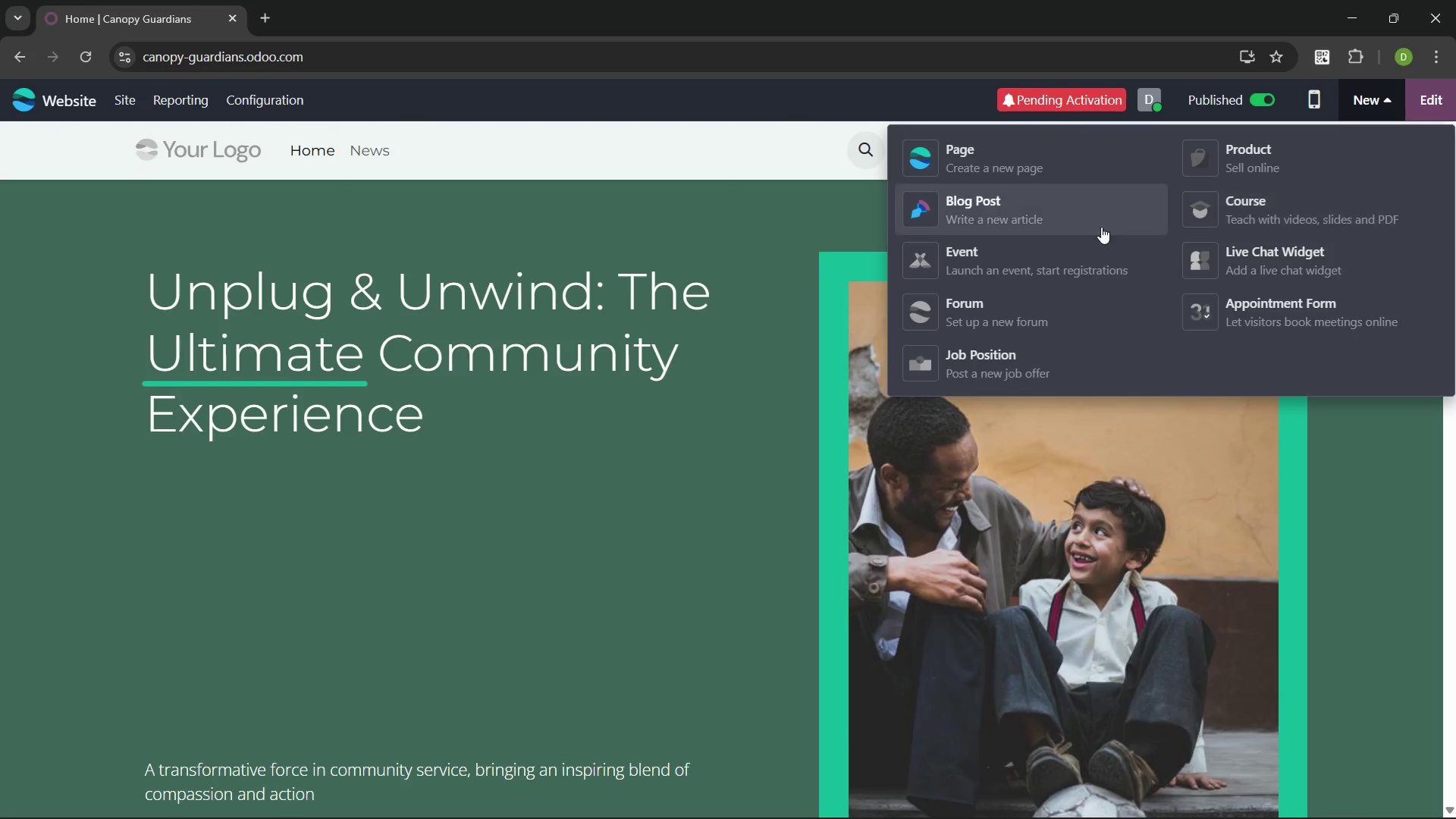 
left_click([1034, 217])
 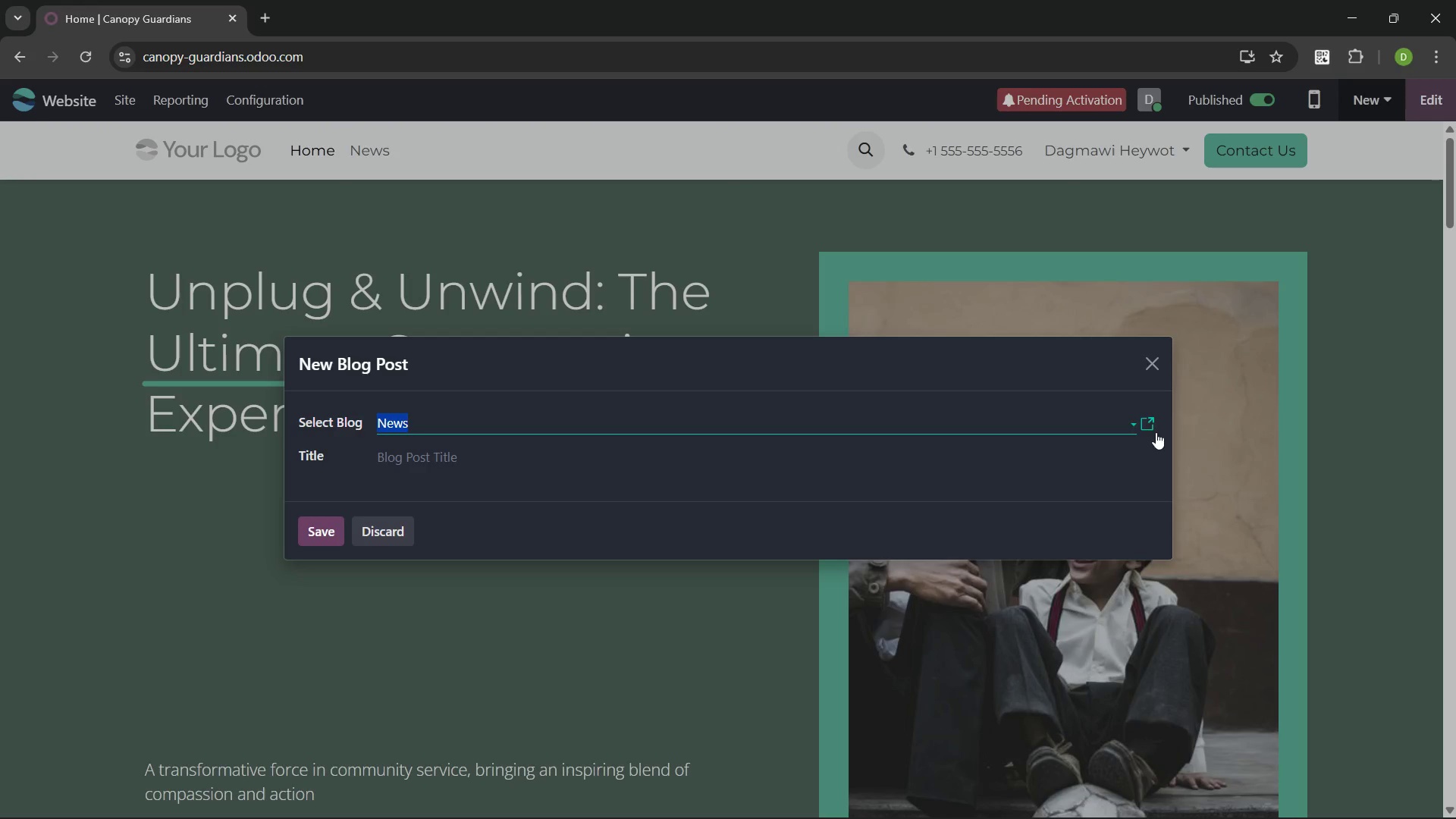 
left_click([1133, 422])
 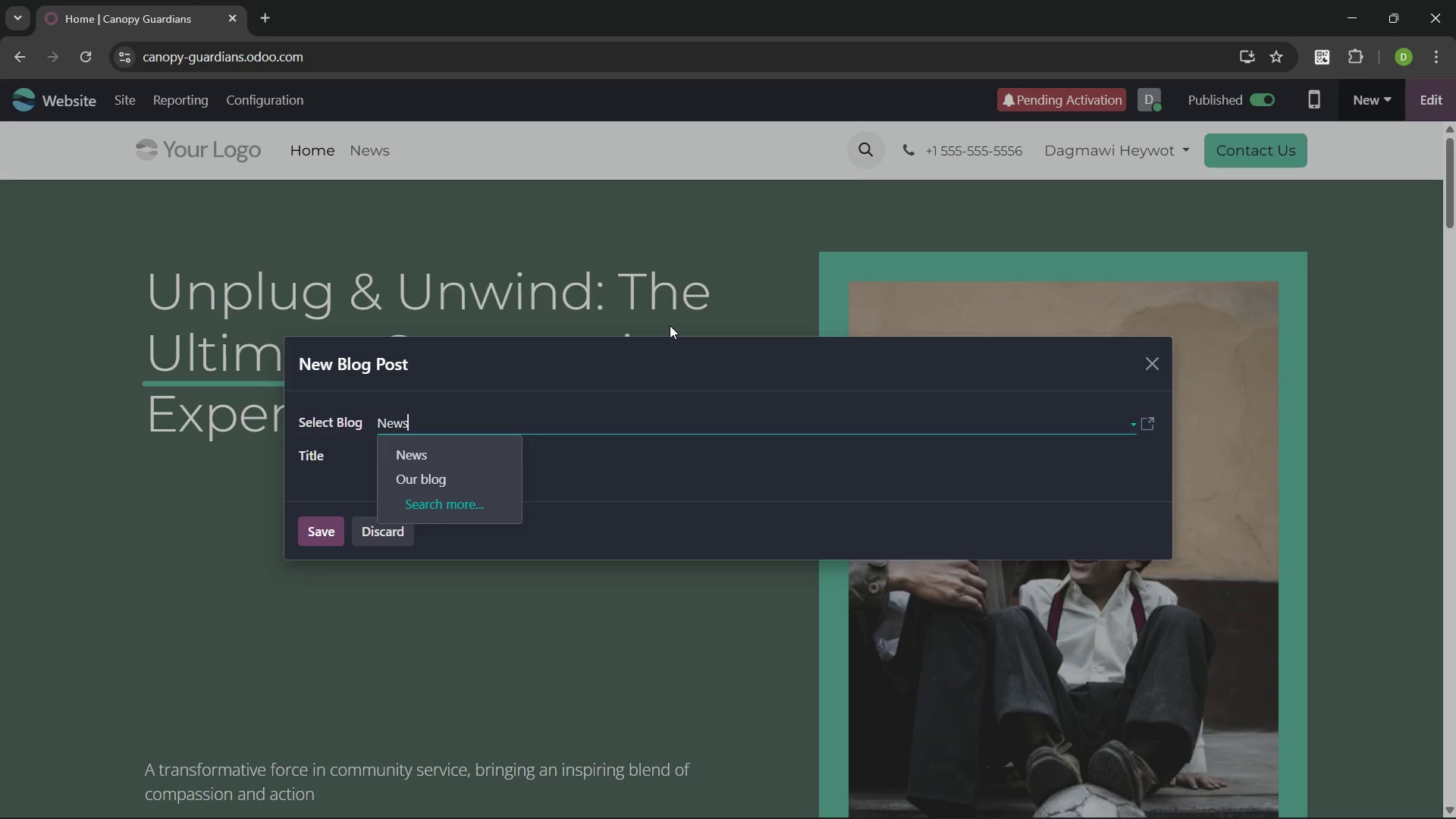 
wait(26.34)
 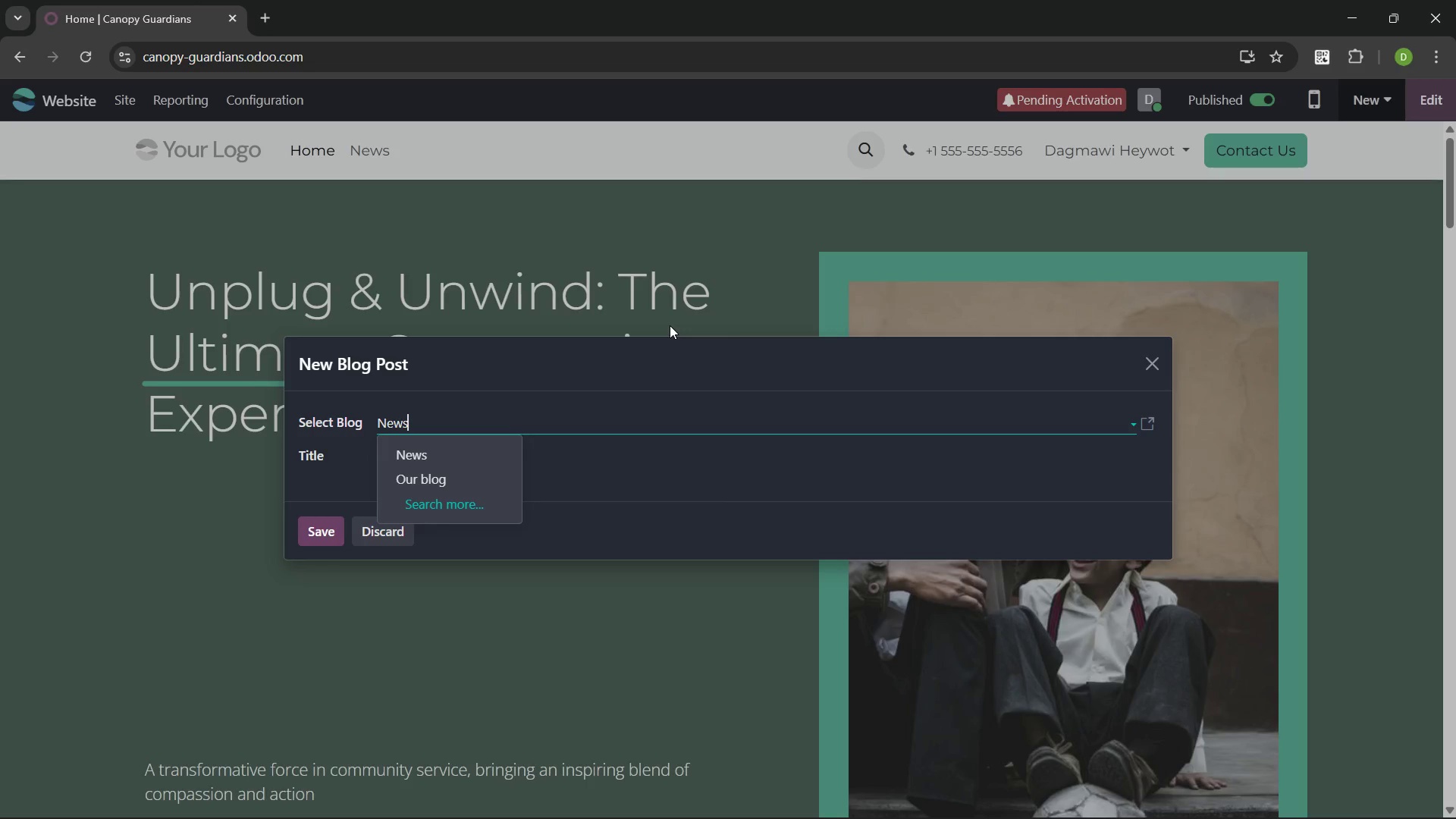 
left_click([647, 494])
 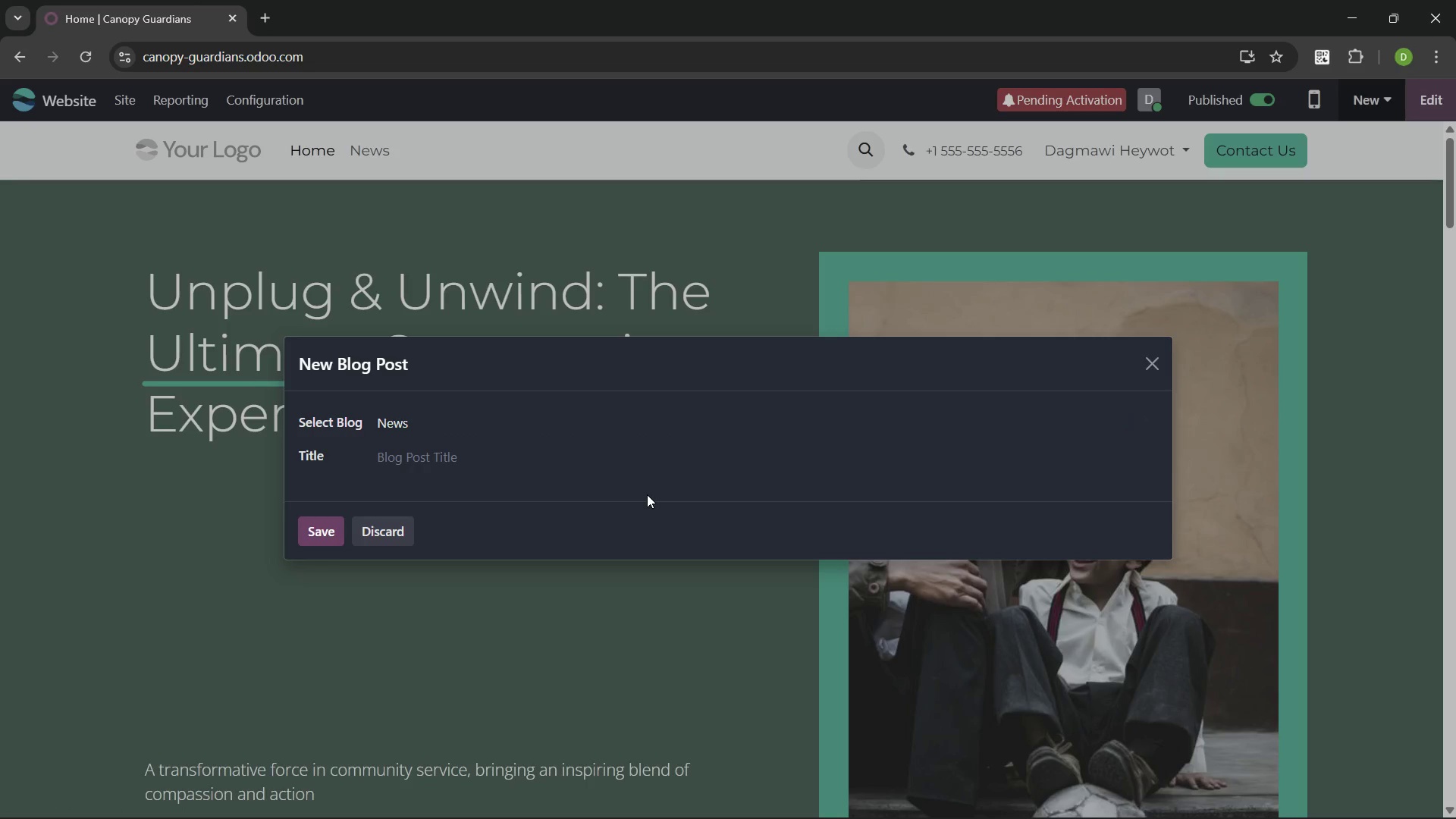 
wait(8.53)
 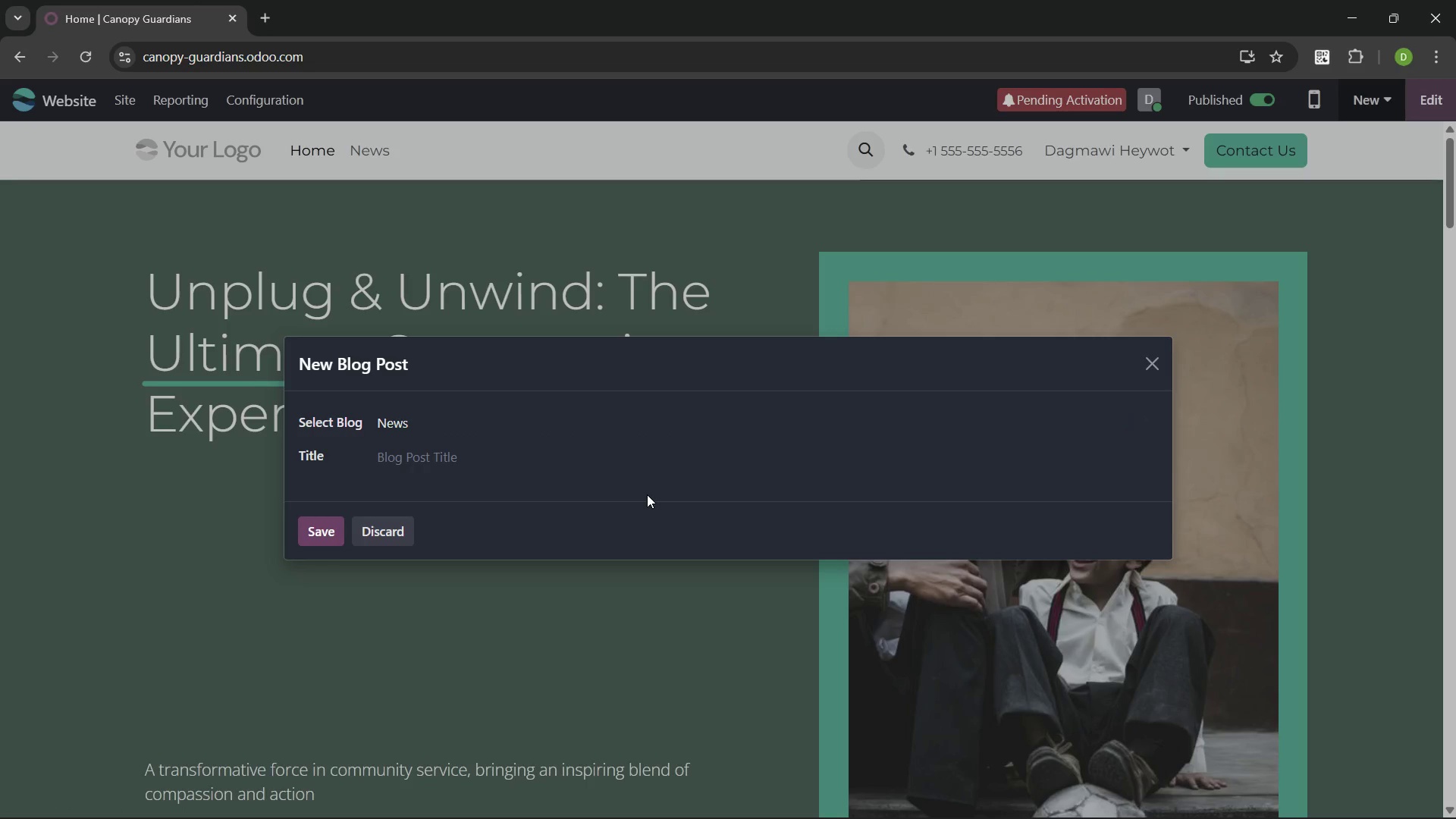 
left_click([502, 453])
 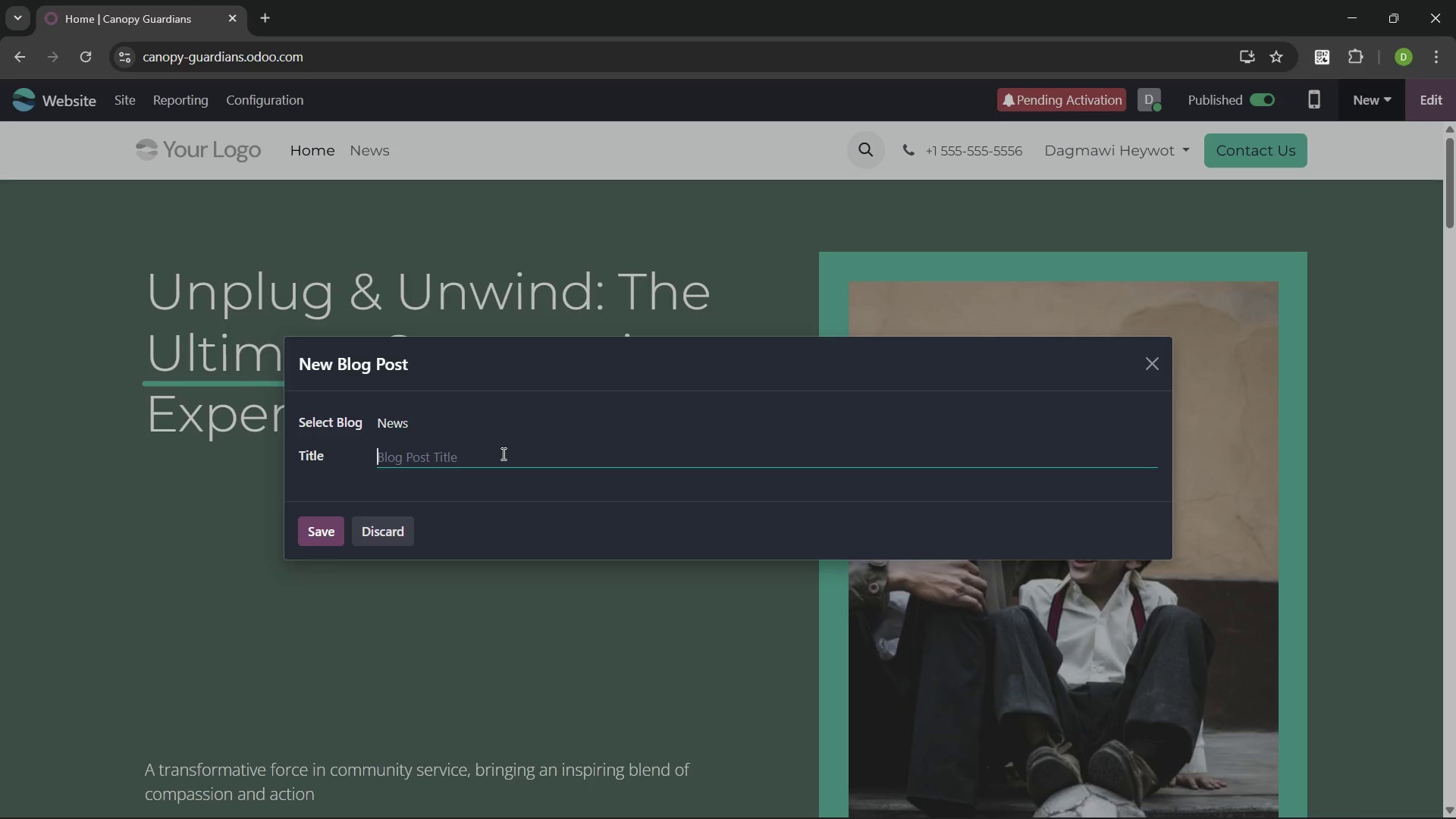 
type(Breath of Fresh Air )
key(Backspace)
type(: Revitaalizing )
 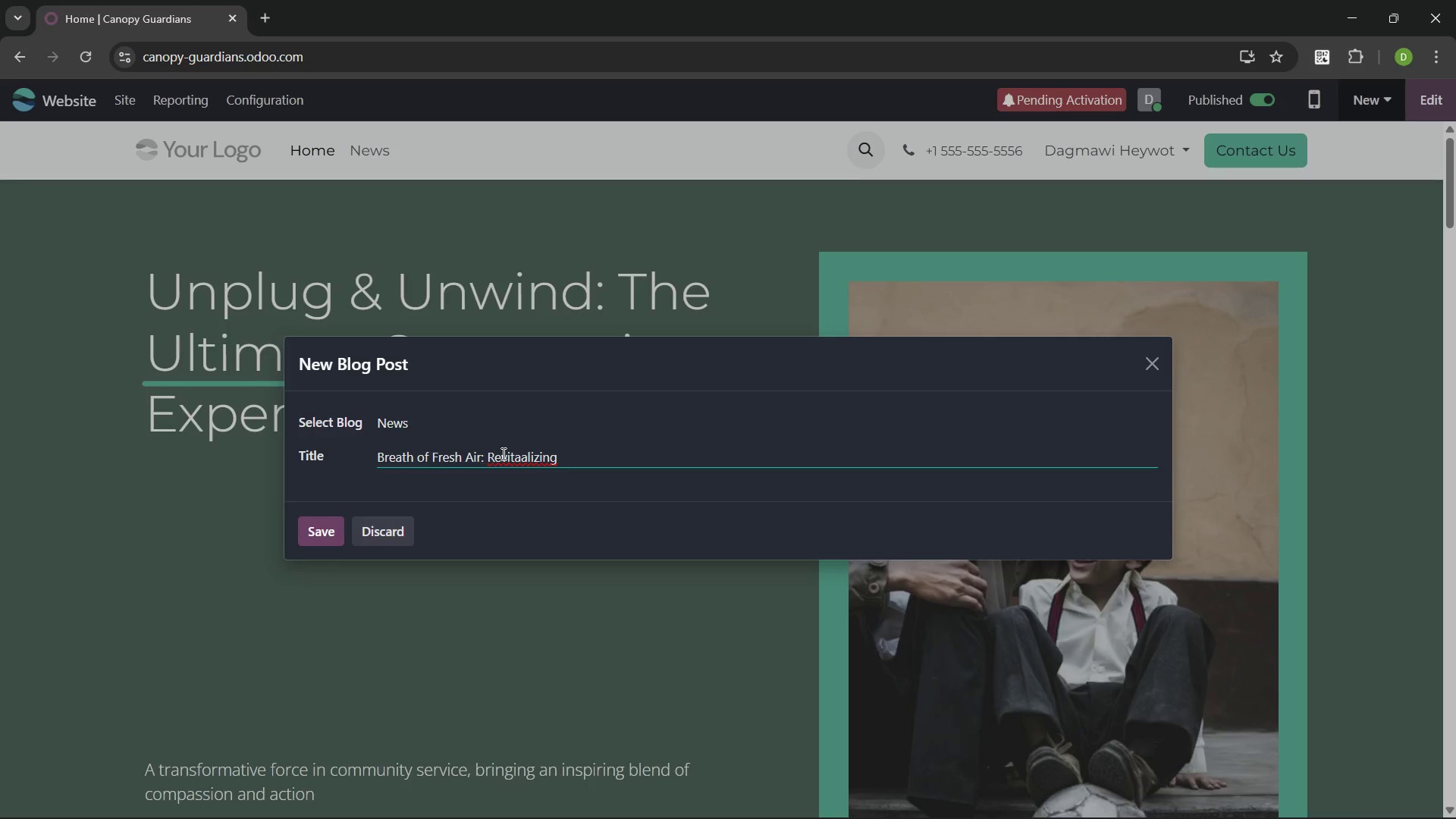 
key(Control+ControlLeft)
 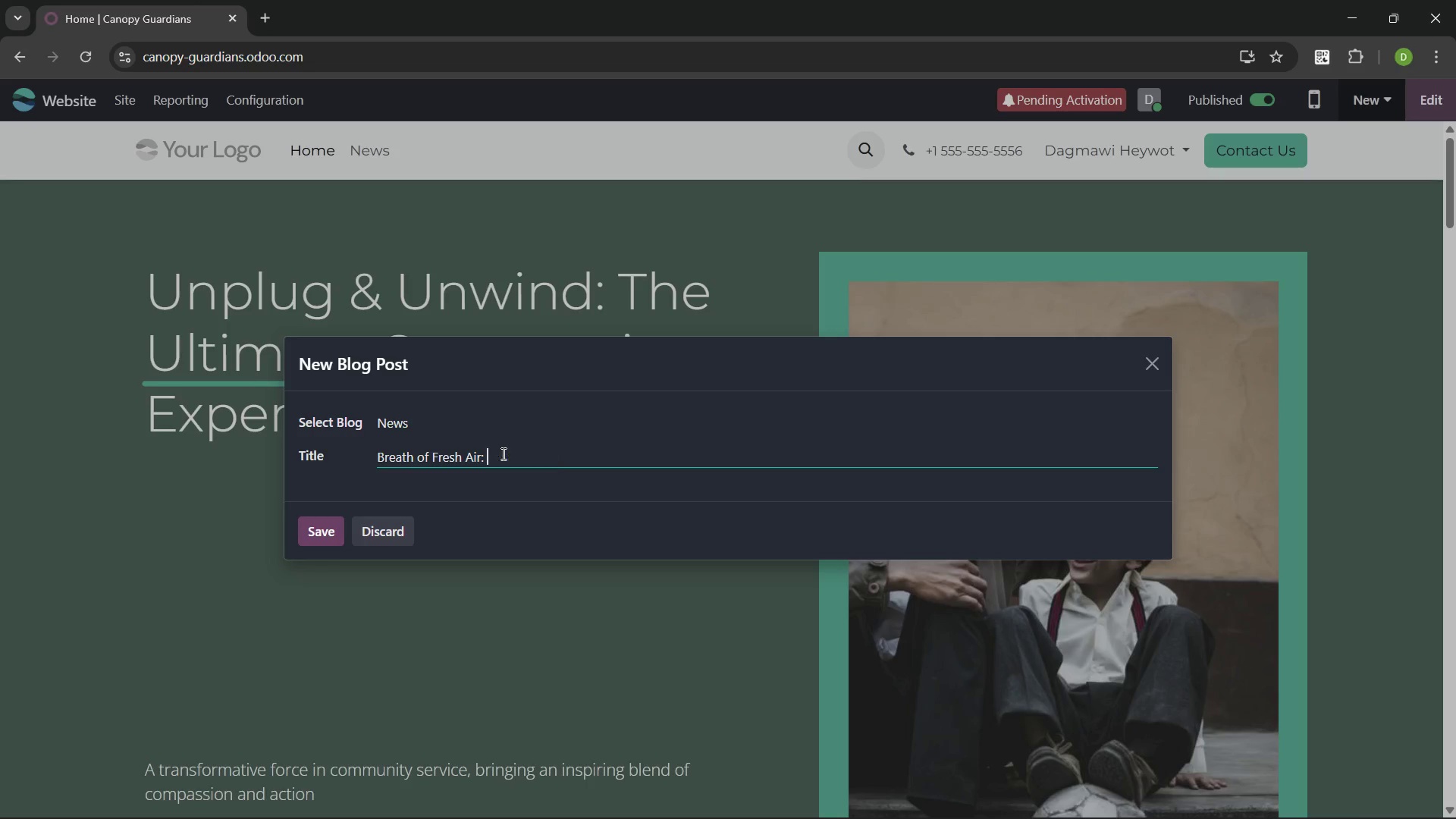 
key(Control+Backspace)
 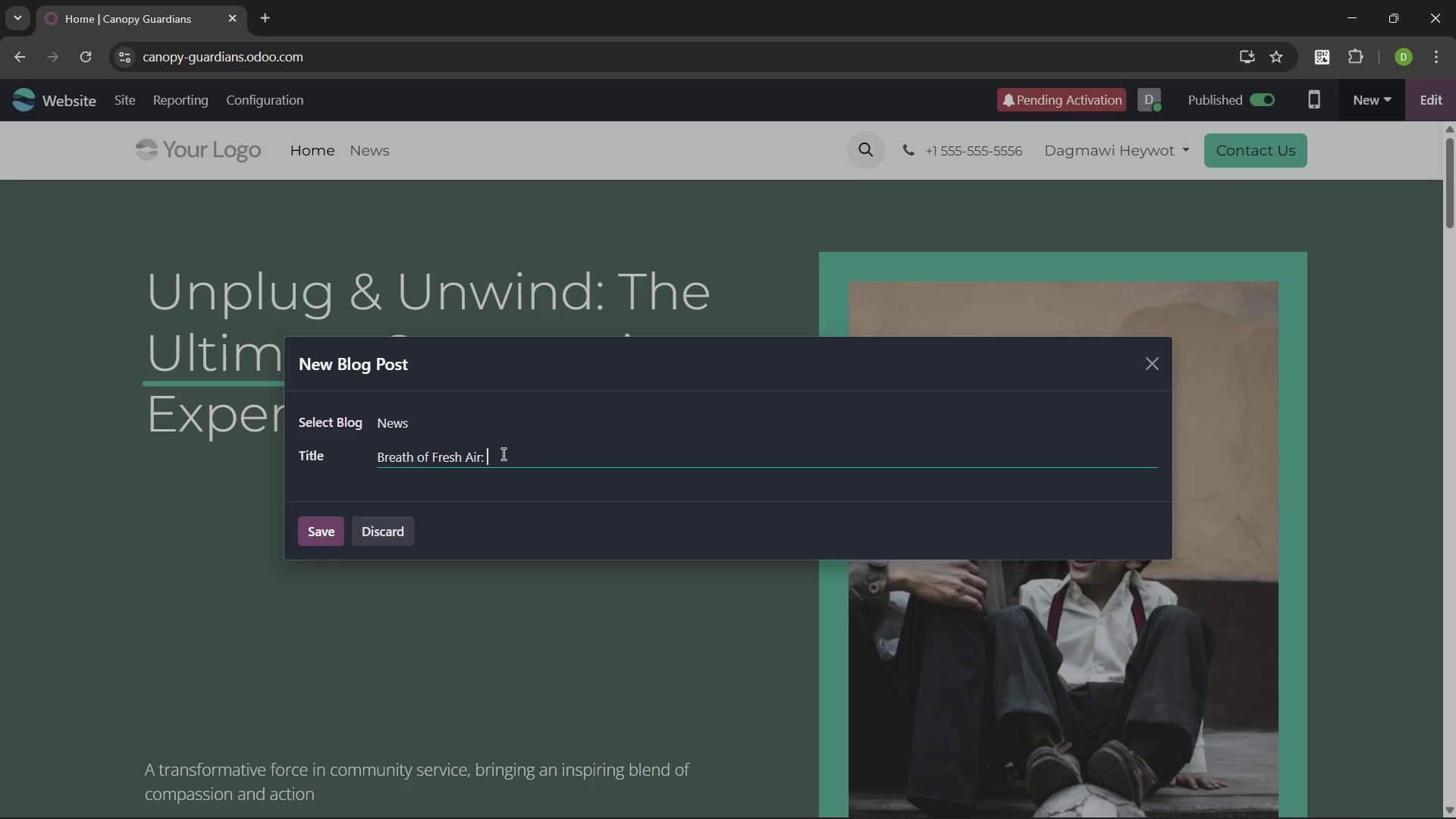 
type(Revitalizing th )
key(Backspace)
type(e East Side Industraia)
key(Backspace)
type(l Pak)
key(Backspace)
type(rk)
 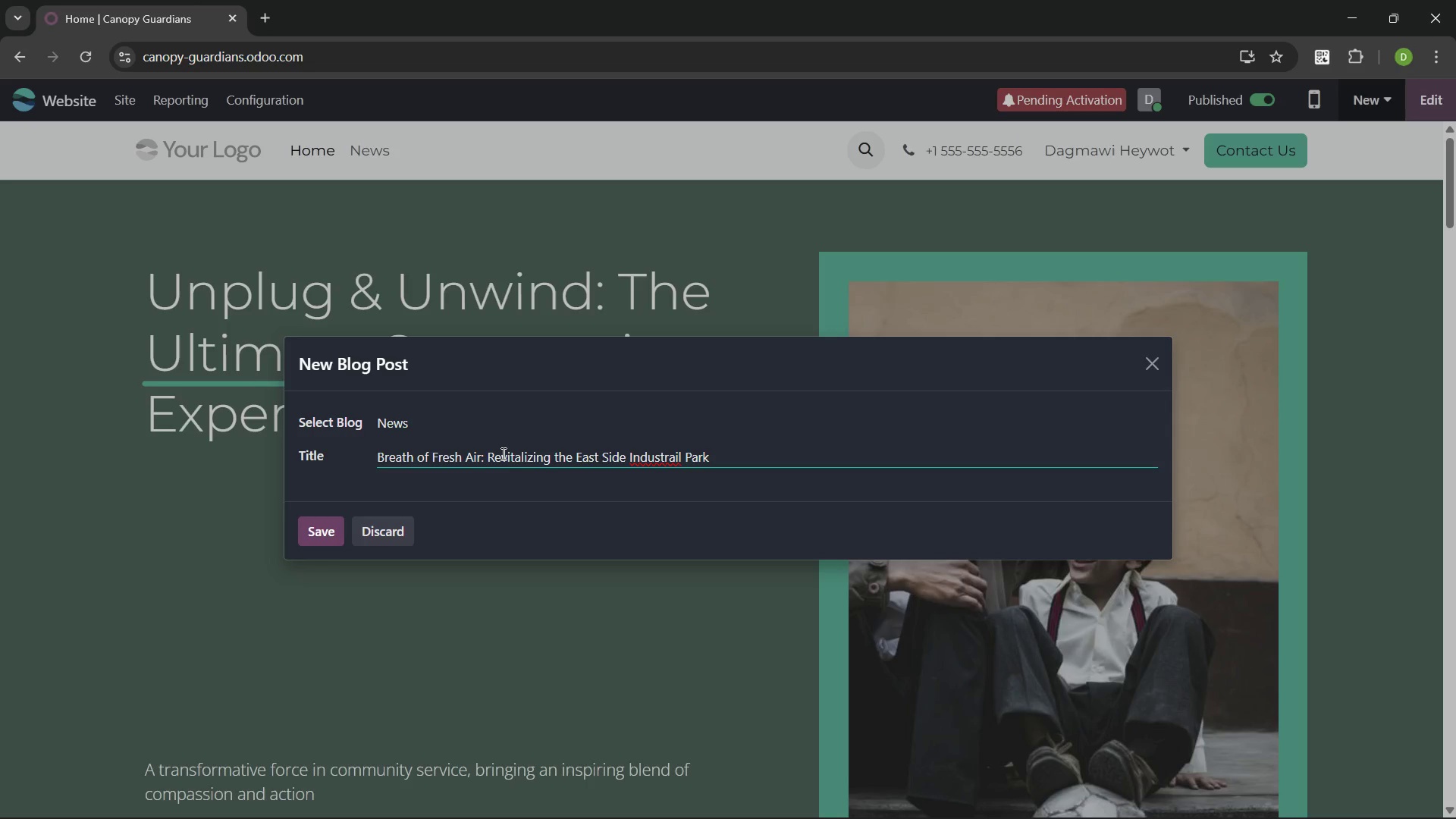 
key(Control+ArrowLeft)
 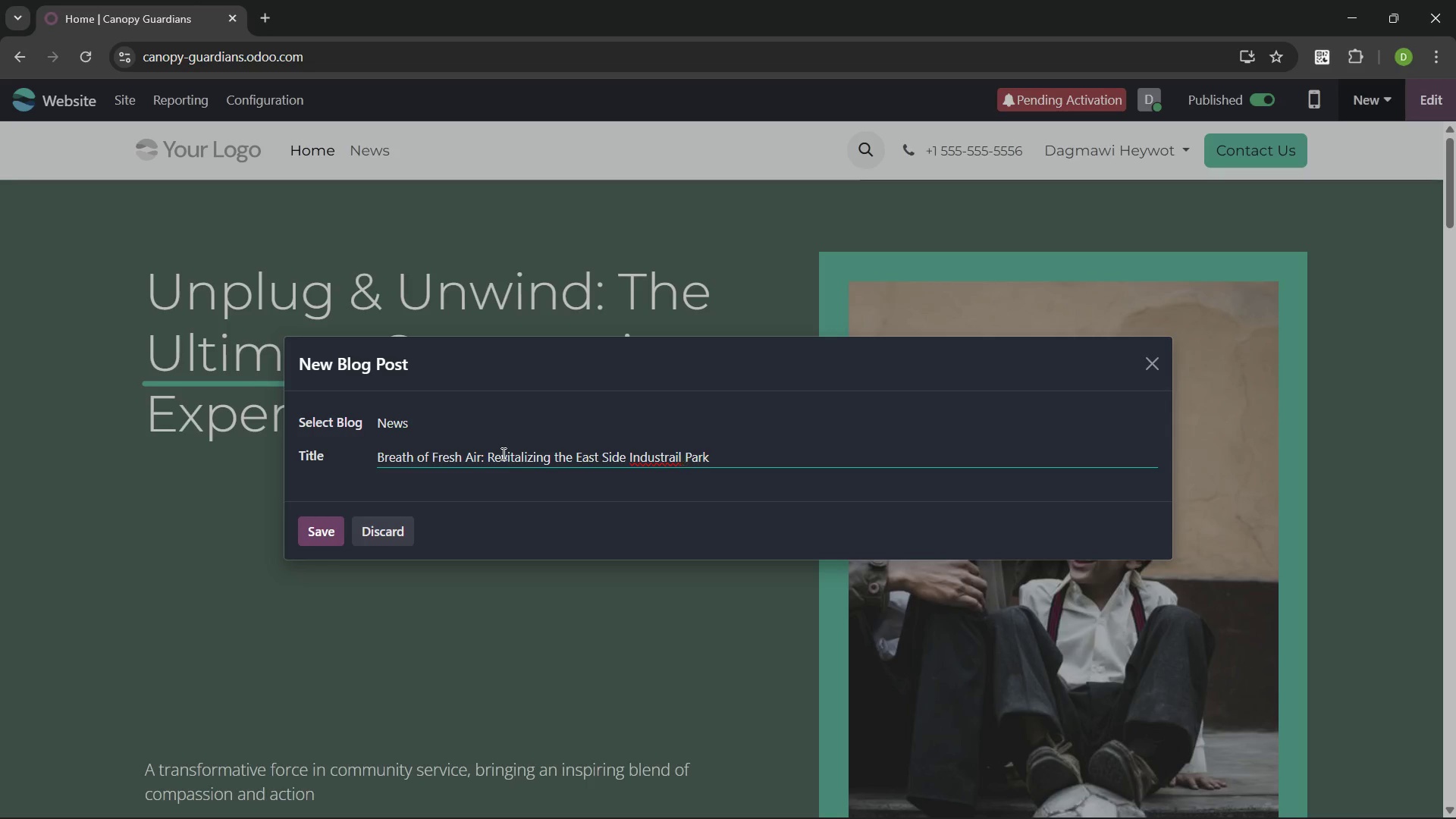 
key(ArrowLeft)
 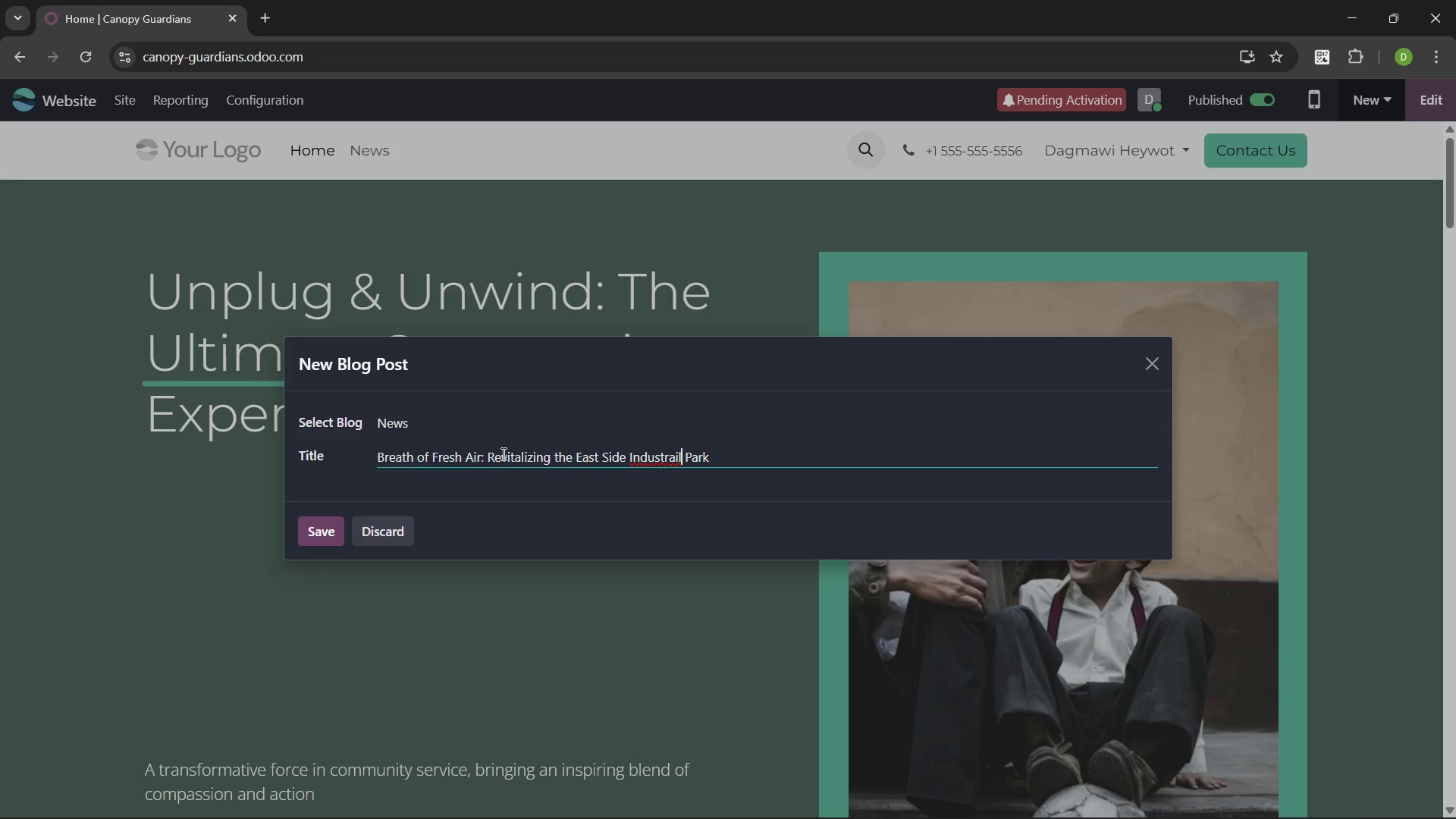 
key(ArrowLeft)
 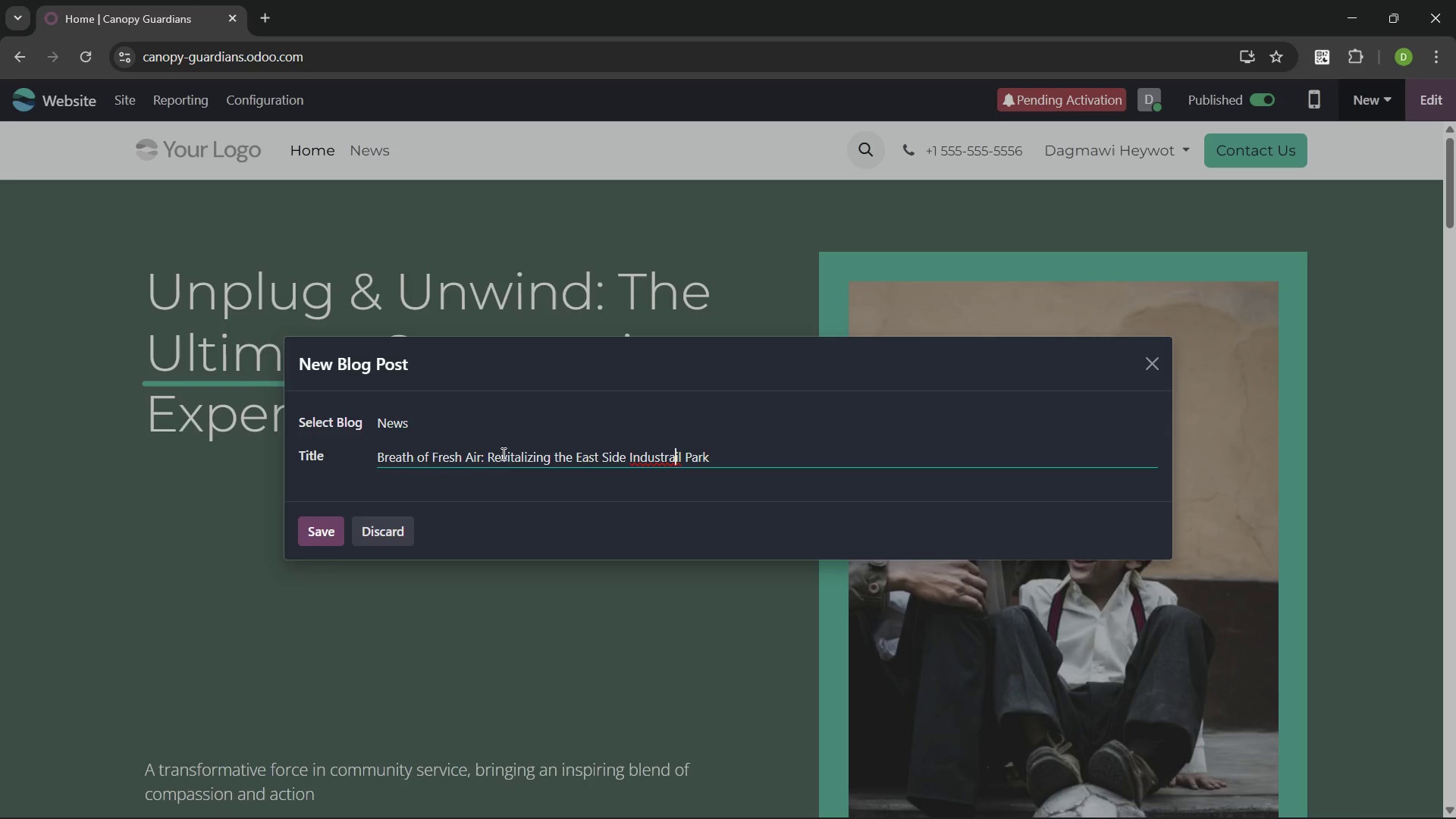 
key(ArrowLeft)
 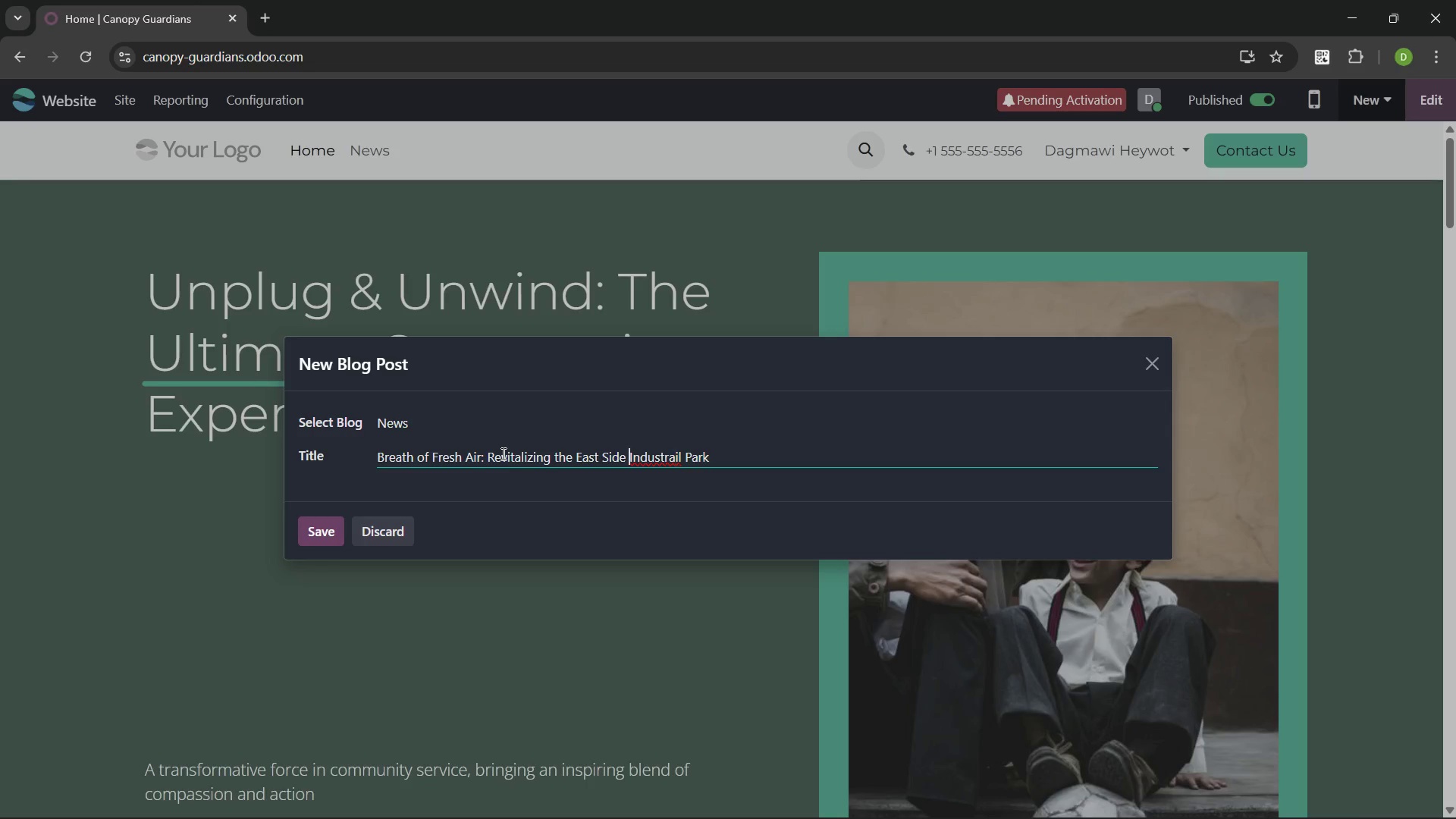 
key(Control+ArrowLeft)
 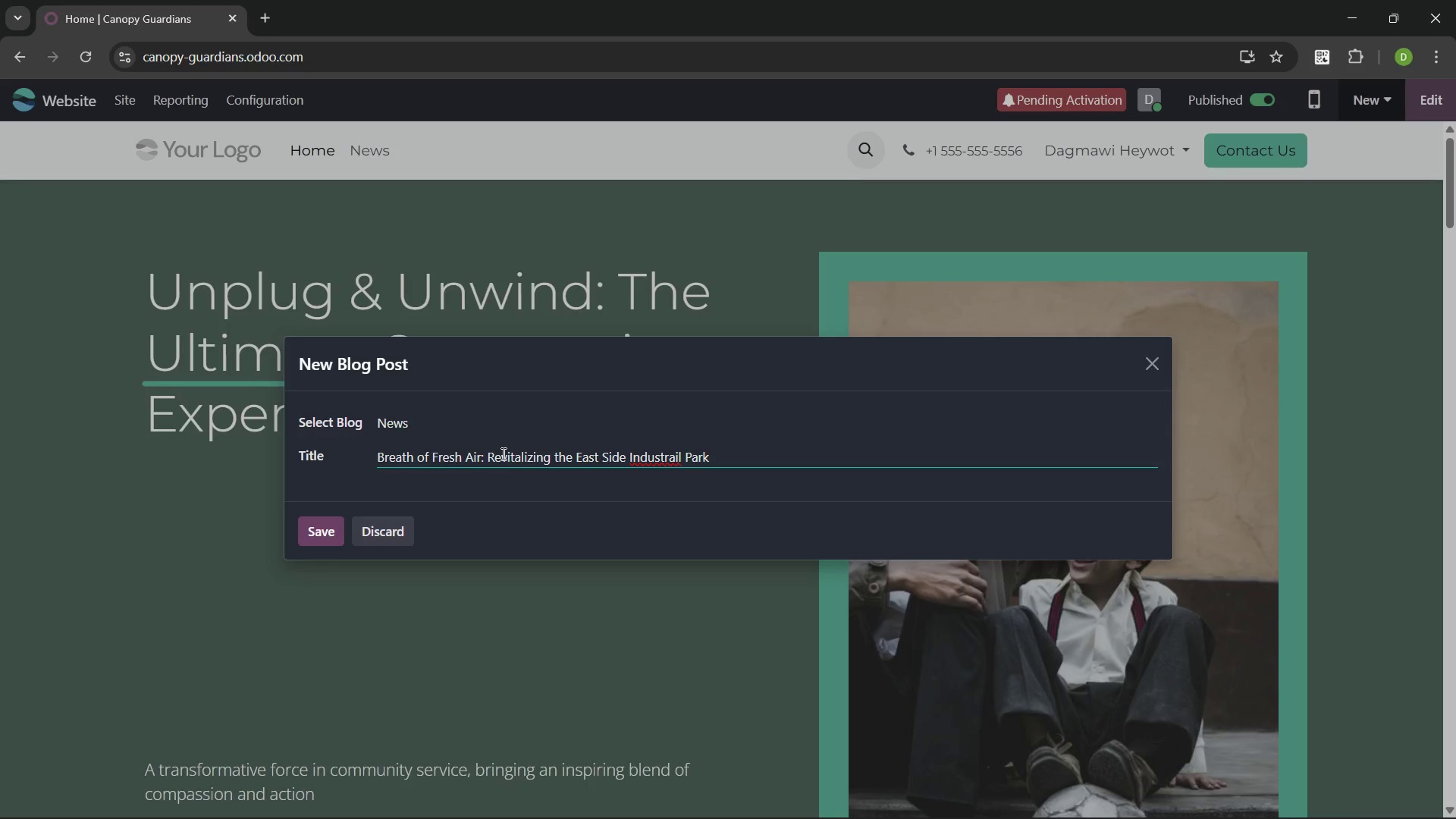 
key(Control+ArrowRight)
 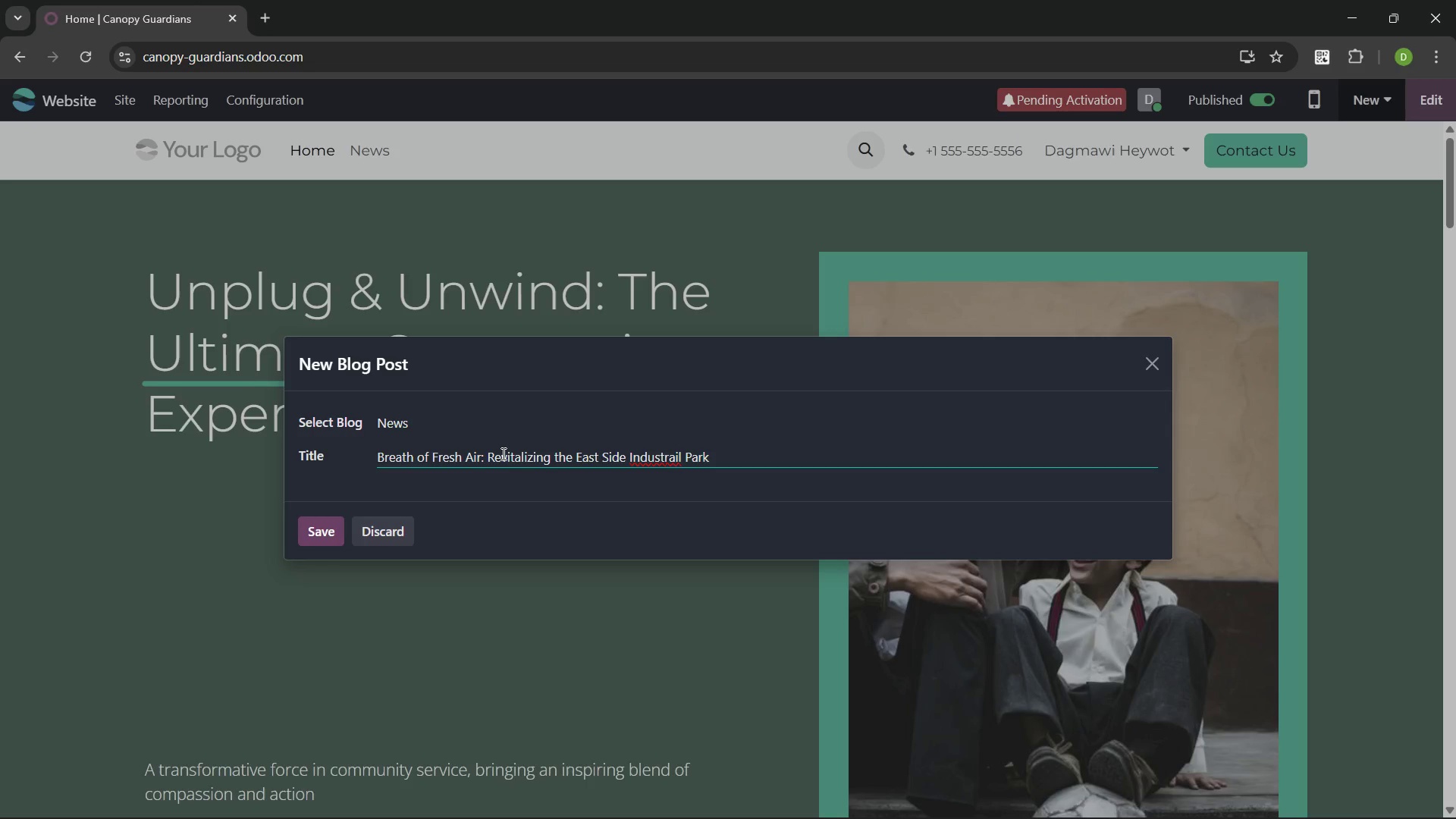 
key(Control+Backspace)
 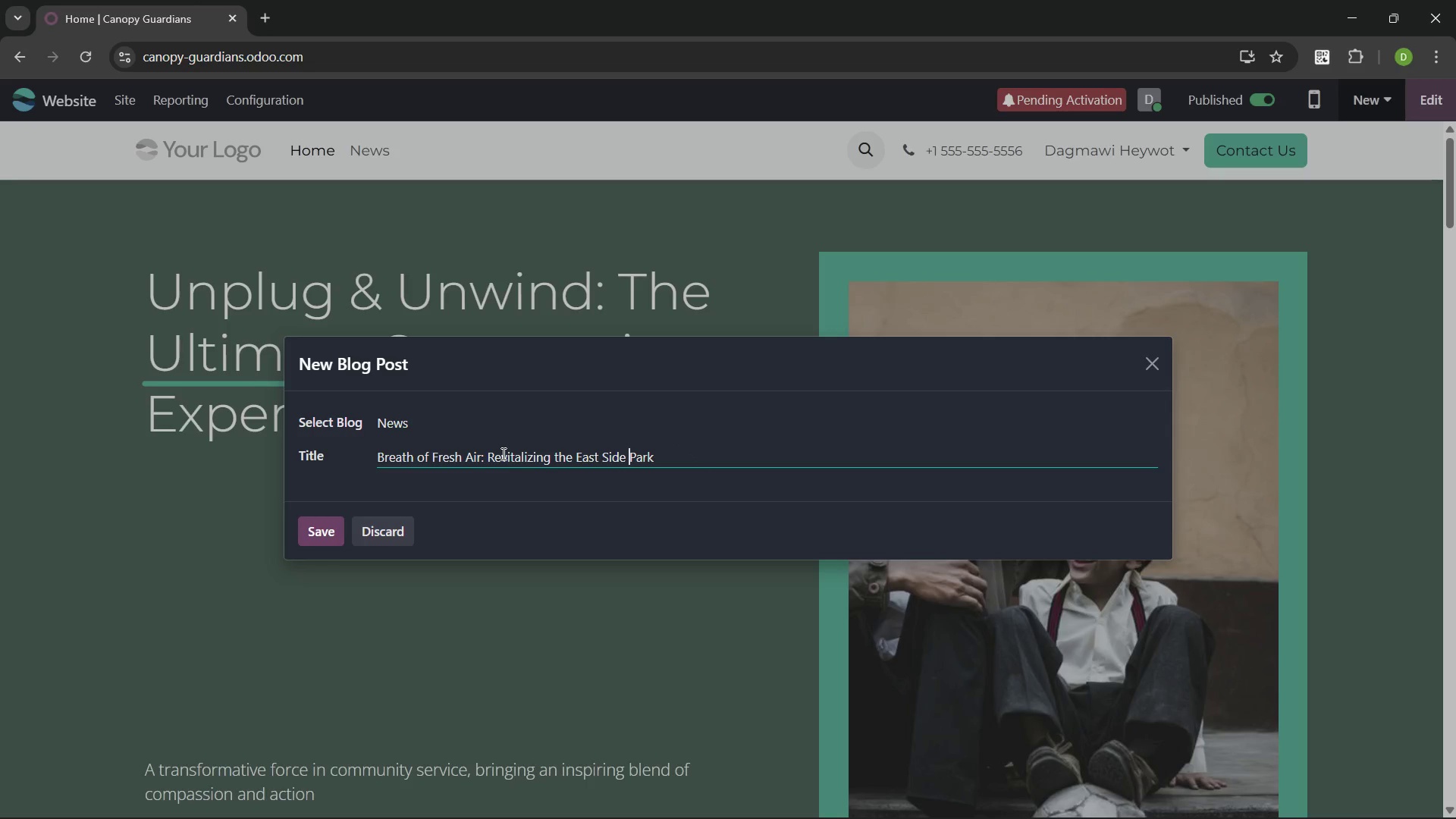 
key(Control+ControlLeft)
 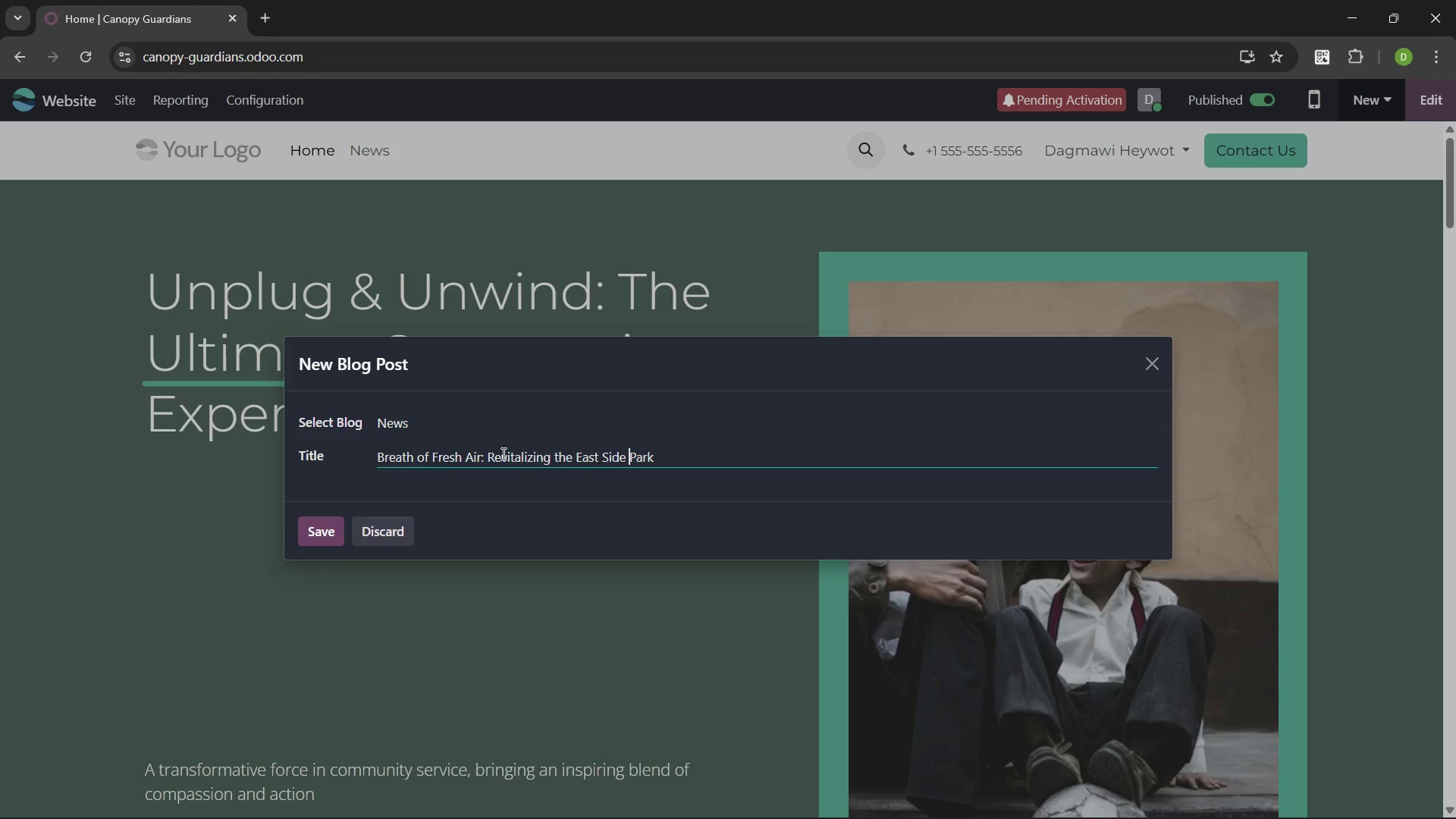 
type(IN)
key(Backspace)
type(ndustrial )
 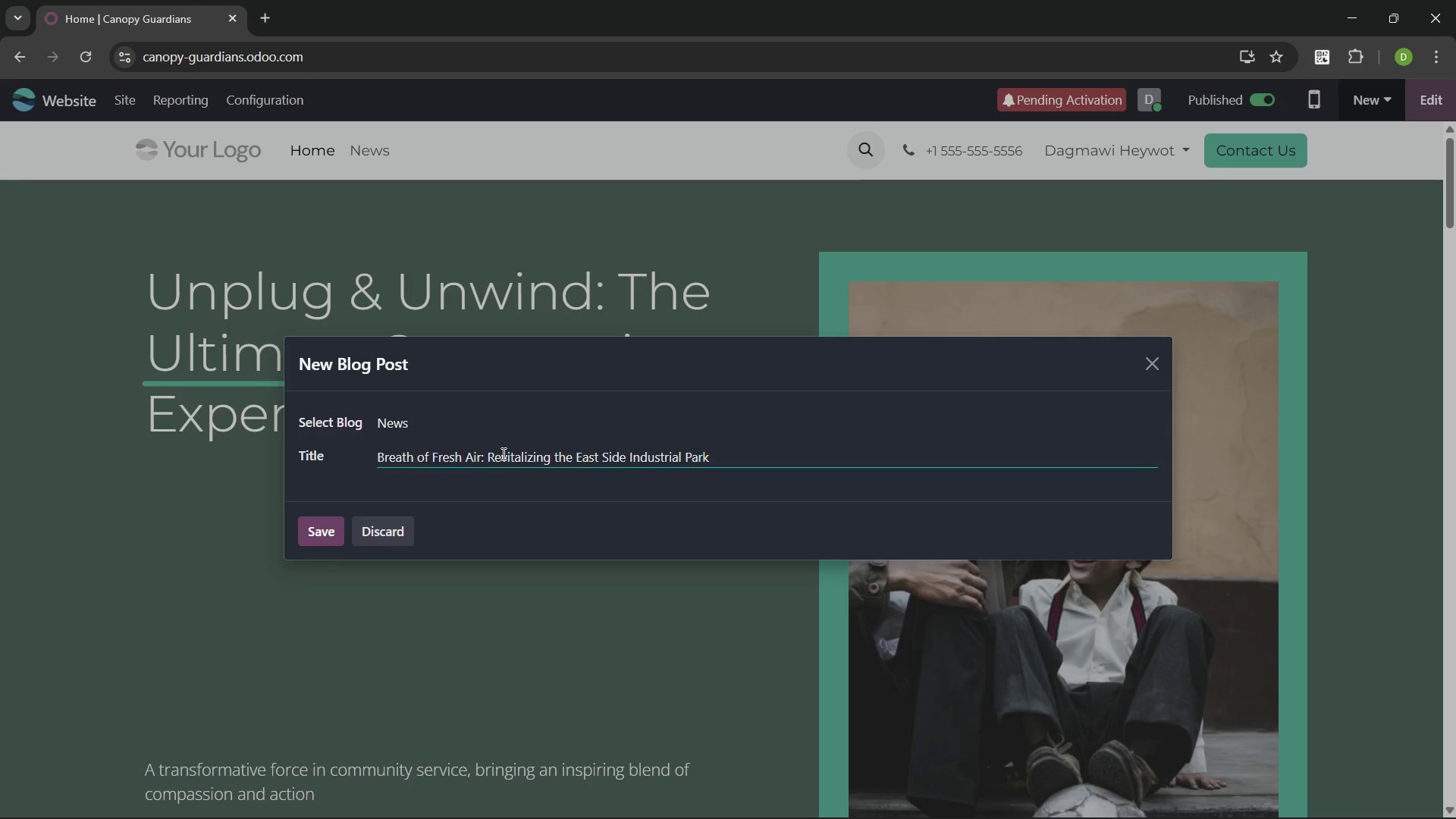 
key(ArrowRight)
 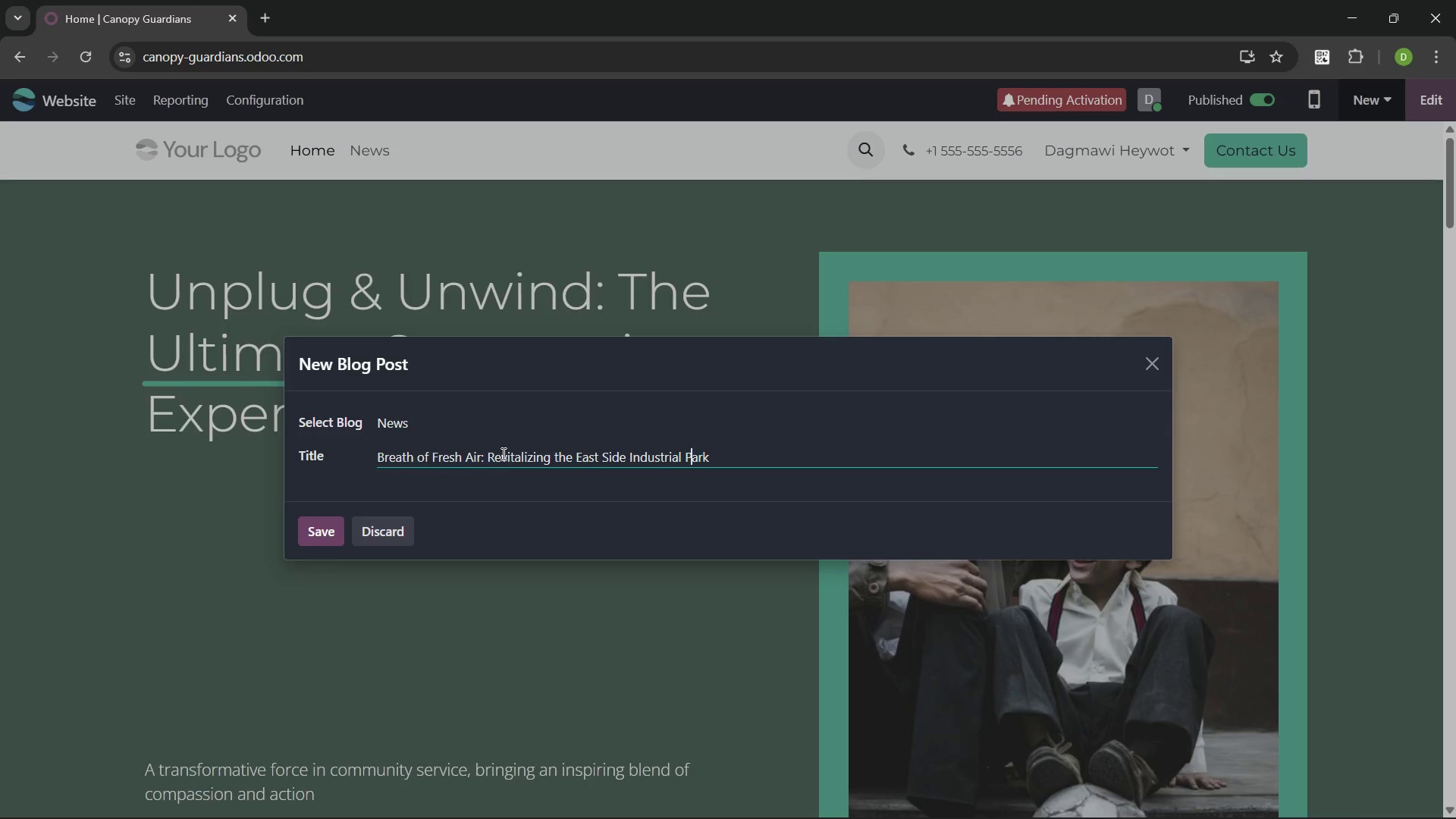 
key(Control+ArrowRight)
 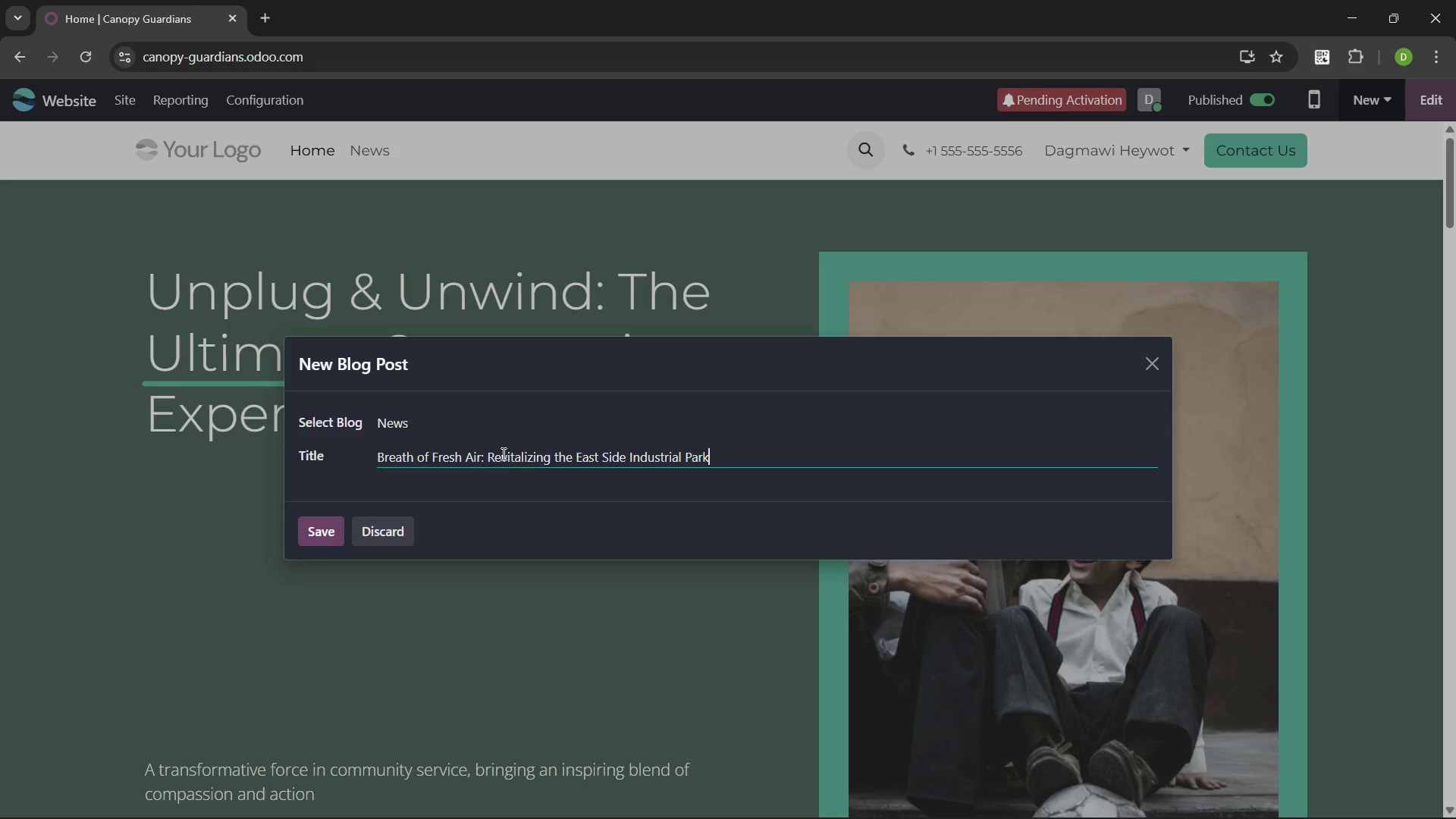 
key(Control+ArrowRight)
 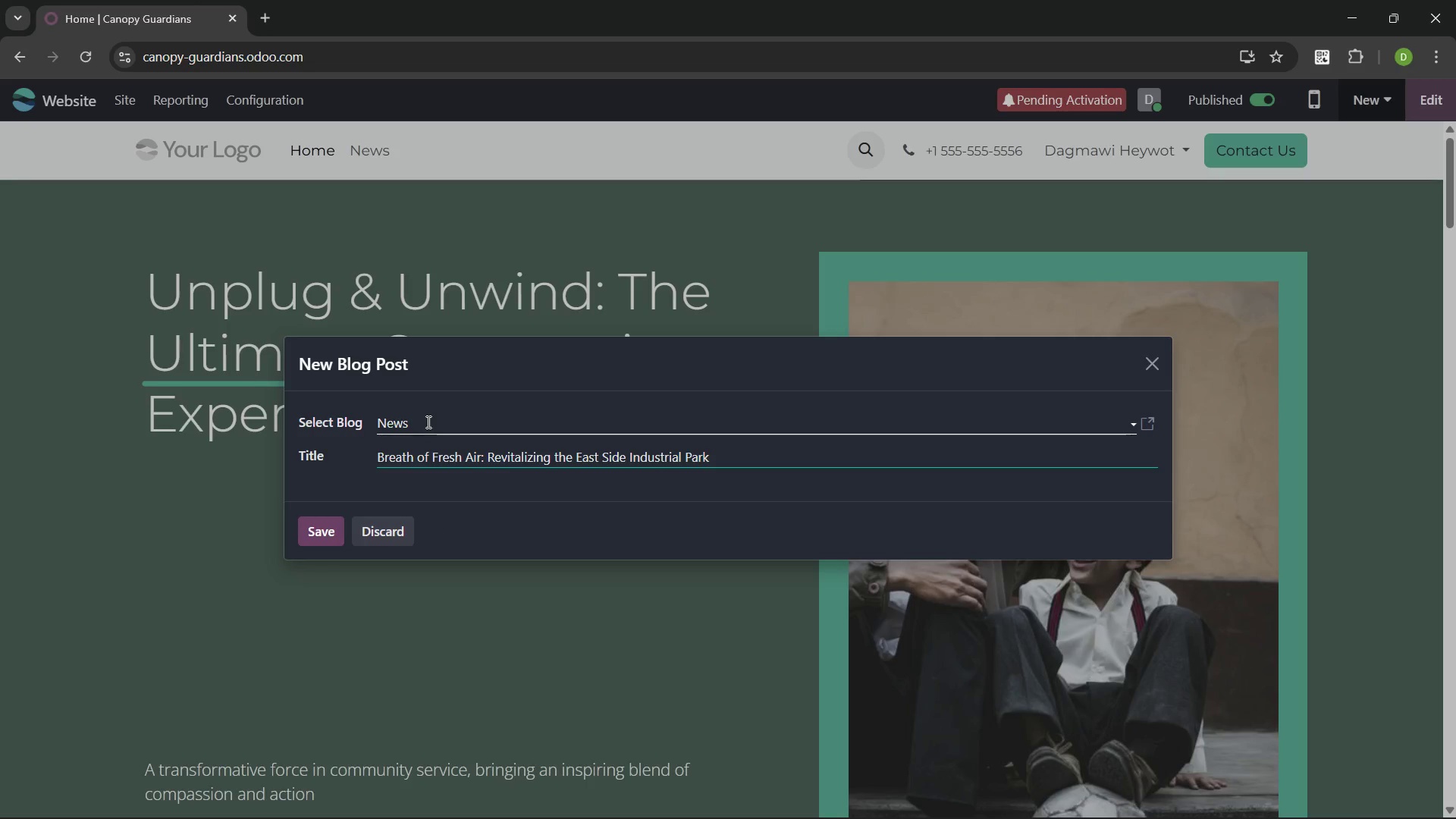 
left_click([427, 422])
 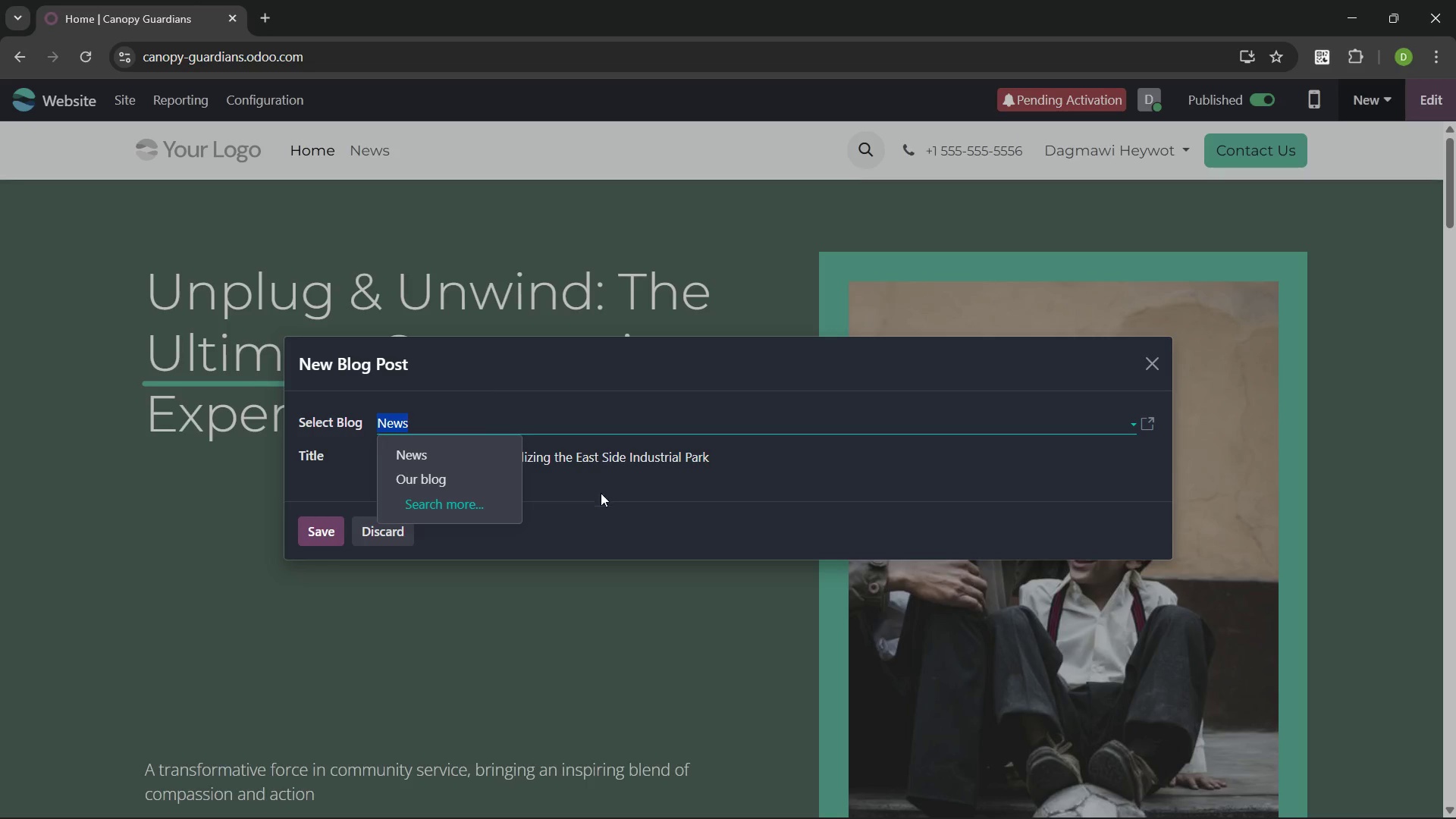 
left_click([618, 501])
 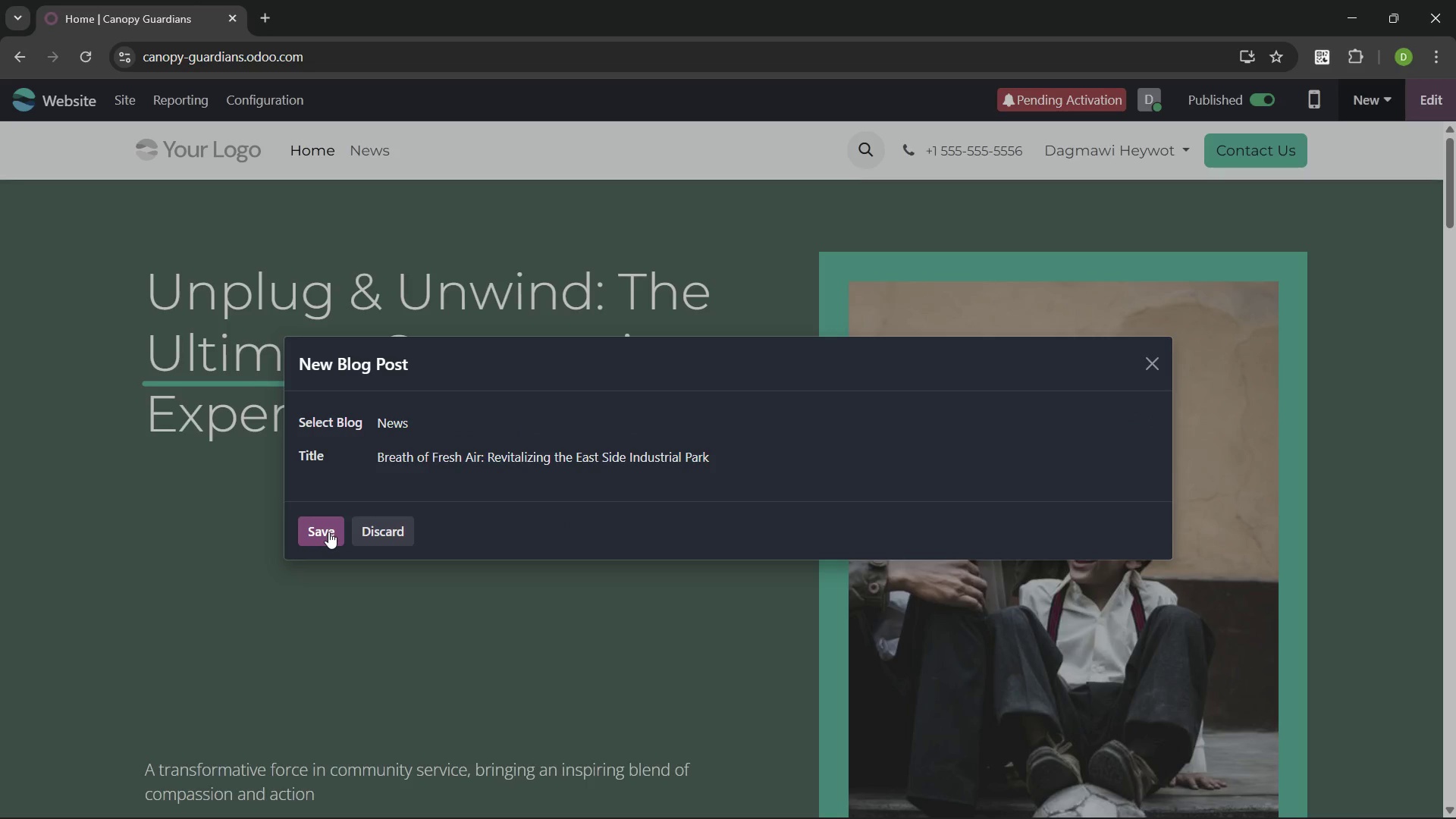 
left_click([328, 532])
 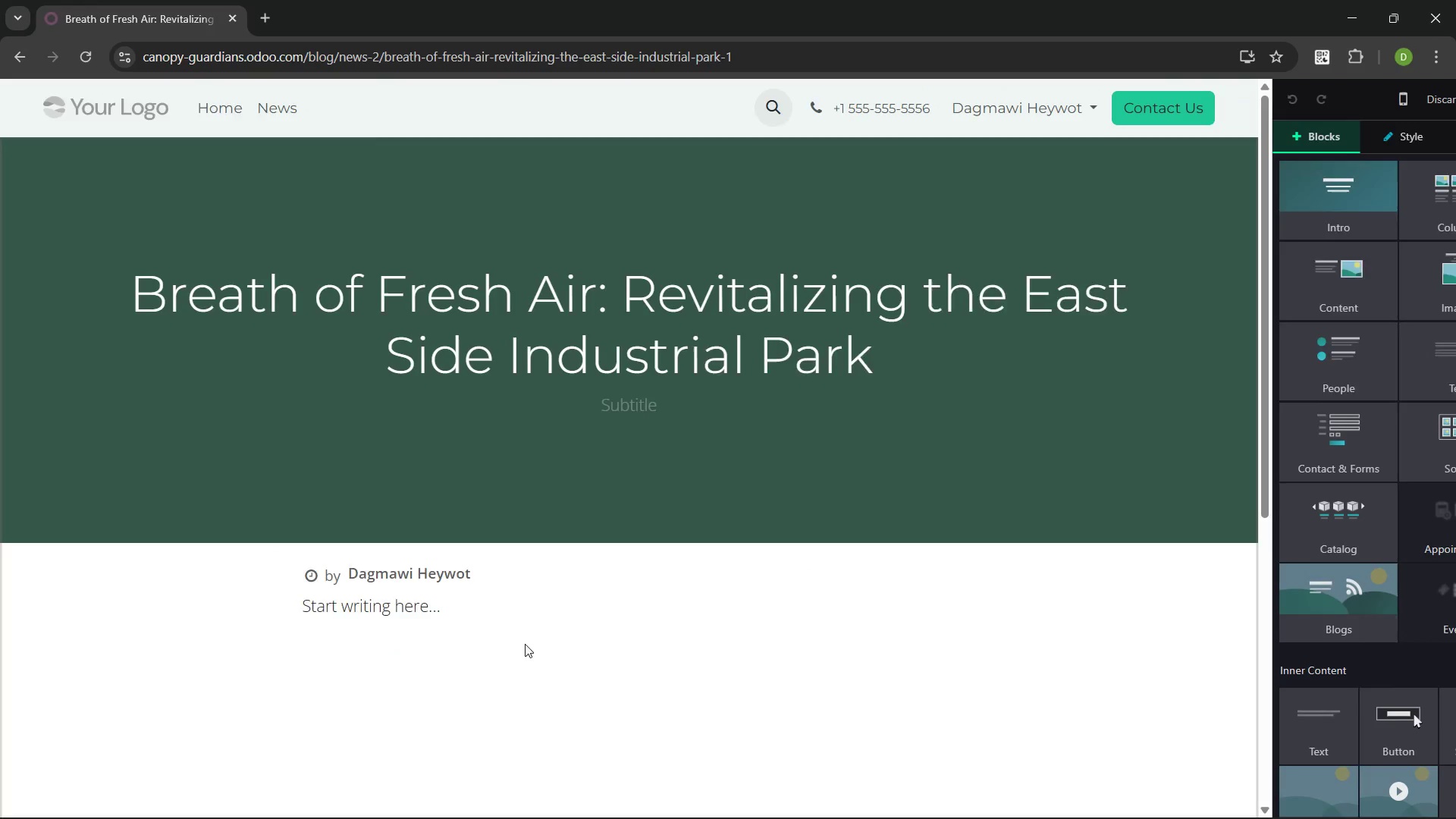 
double_click([392, 568])
 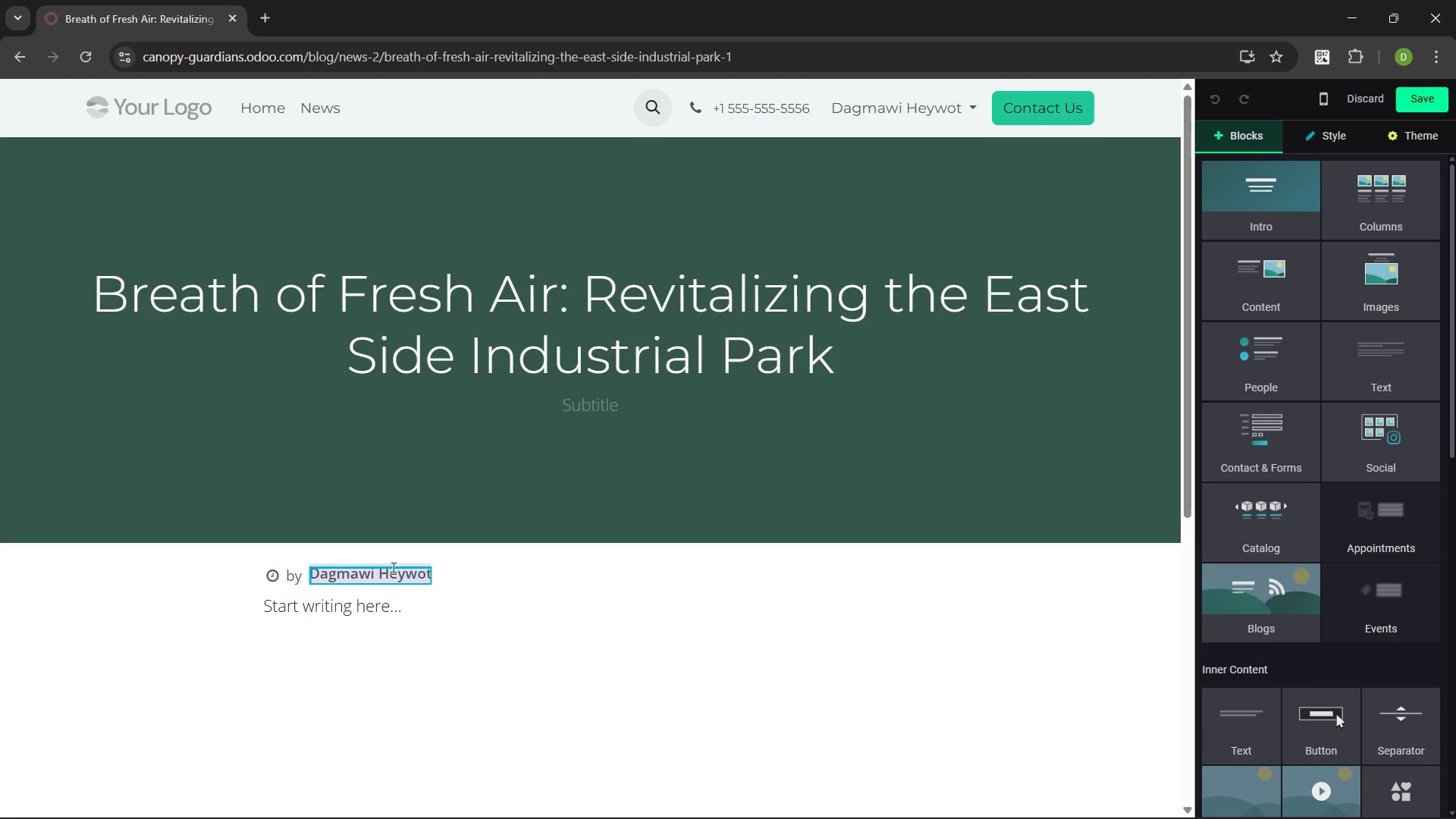 
triple_click([392, 568])
 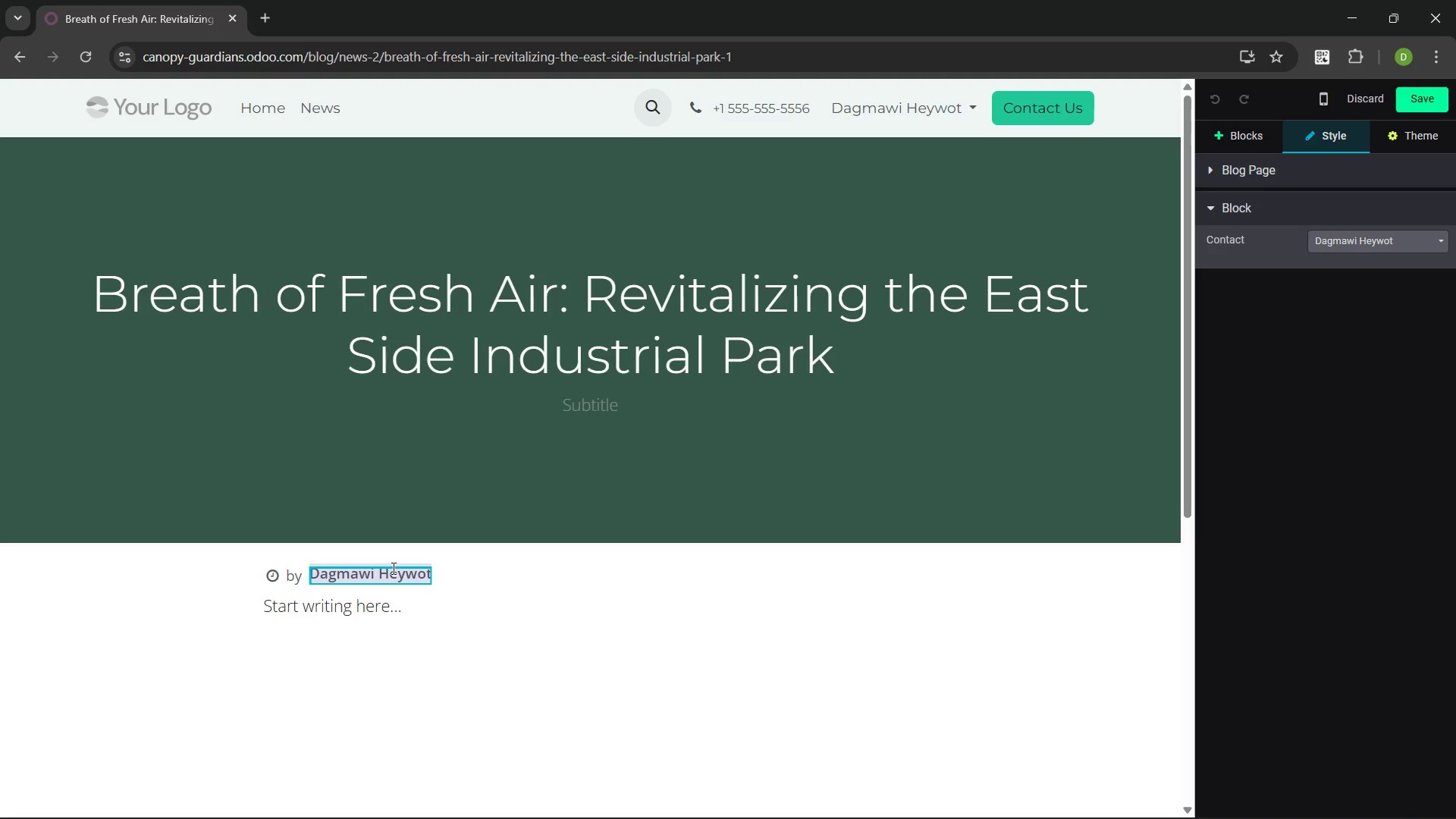 
type(The )
 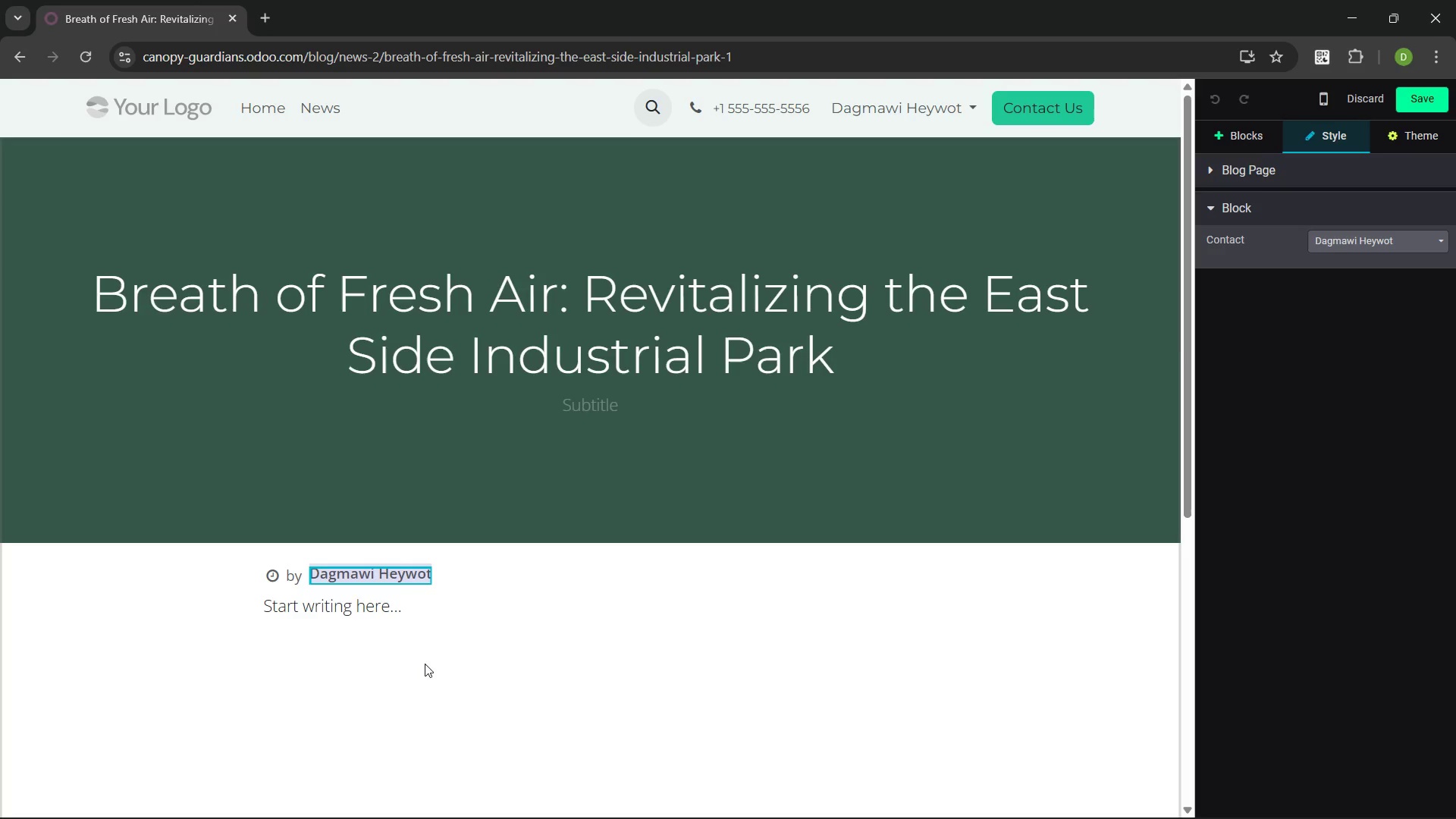 
left_click([629, 400])
 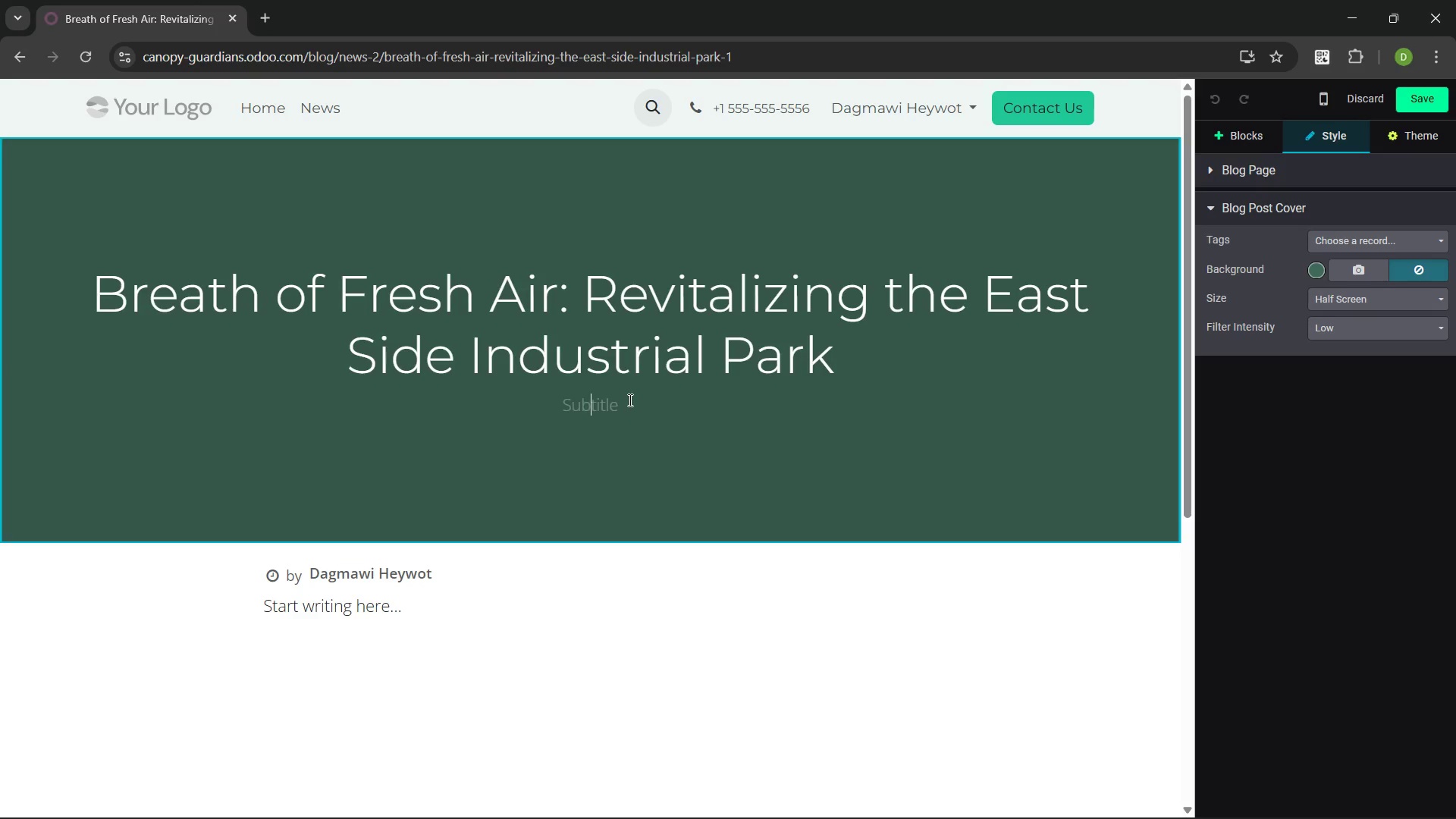 
type(Become part of )
 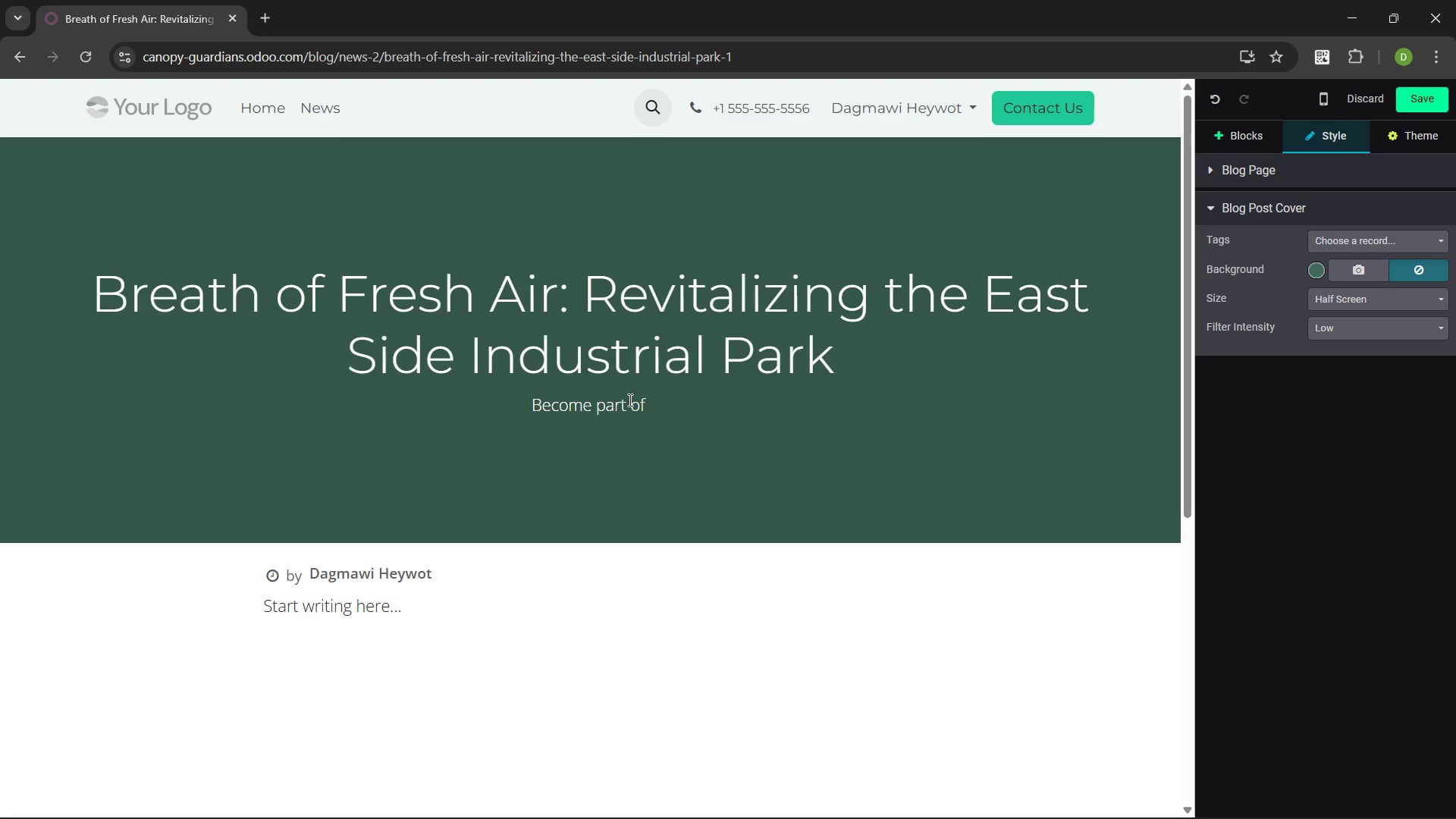 
wait(10.25)
 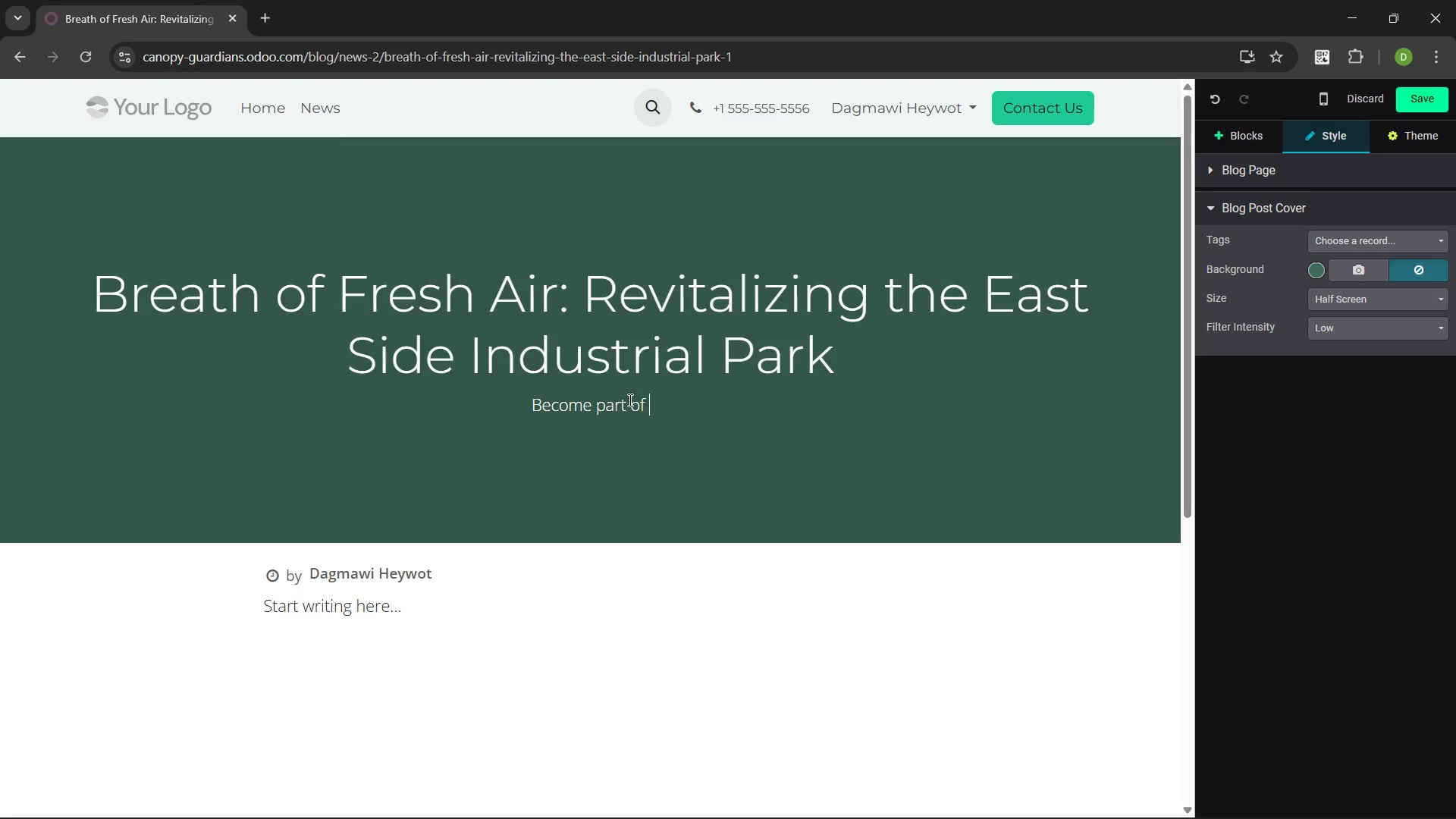 
type(T)
key(Backspace)
type(the Canopy Gui)
key(Backspace)
type(ardians teams)
key(Backspace)
type( at s)
key(Backspace)
type(Seednig )
key(Backspace)
key(Backspace)
key(Backspace)
key(Backspace)
type(ing Saturday )
 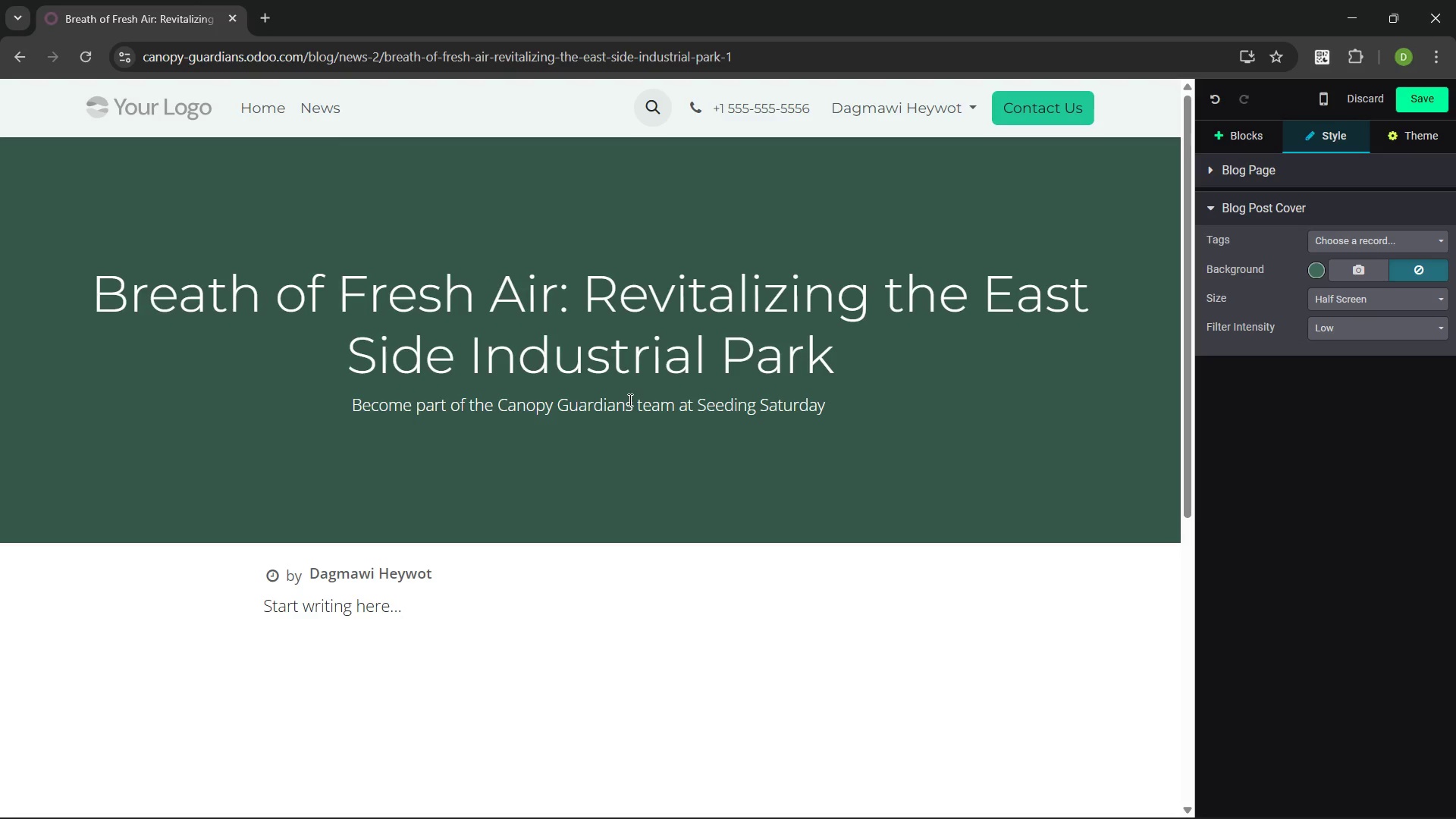 
type(for a transformation of the concrete we)
key(Backspace)
type(asteland into an oasis of coping canopy)
 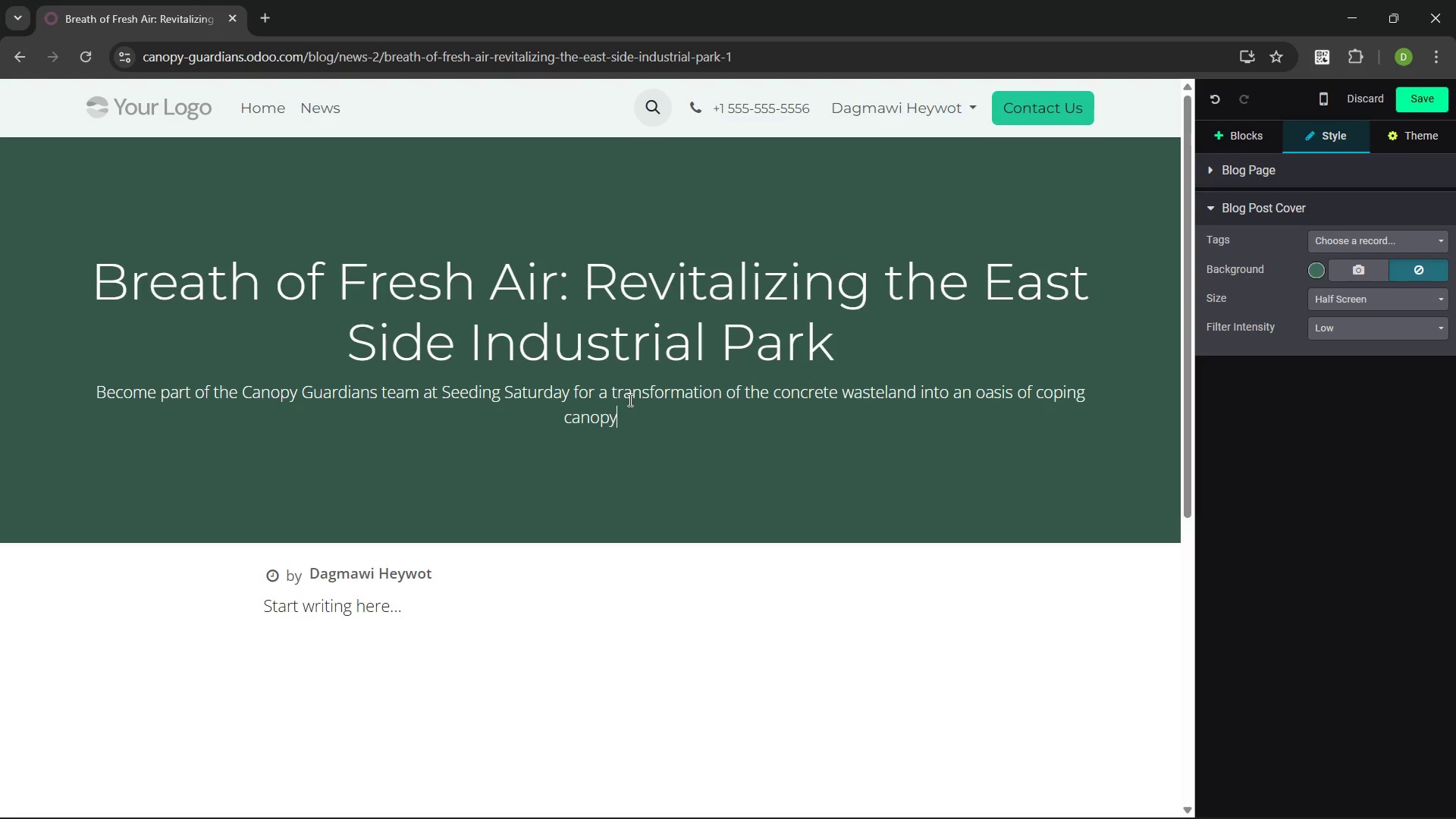 
wait(8.42)
 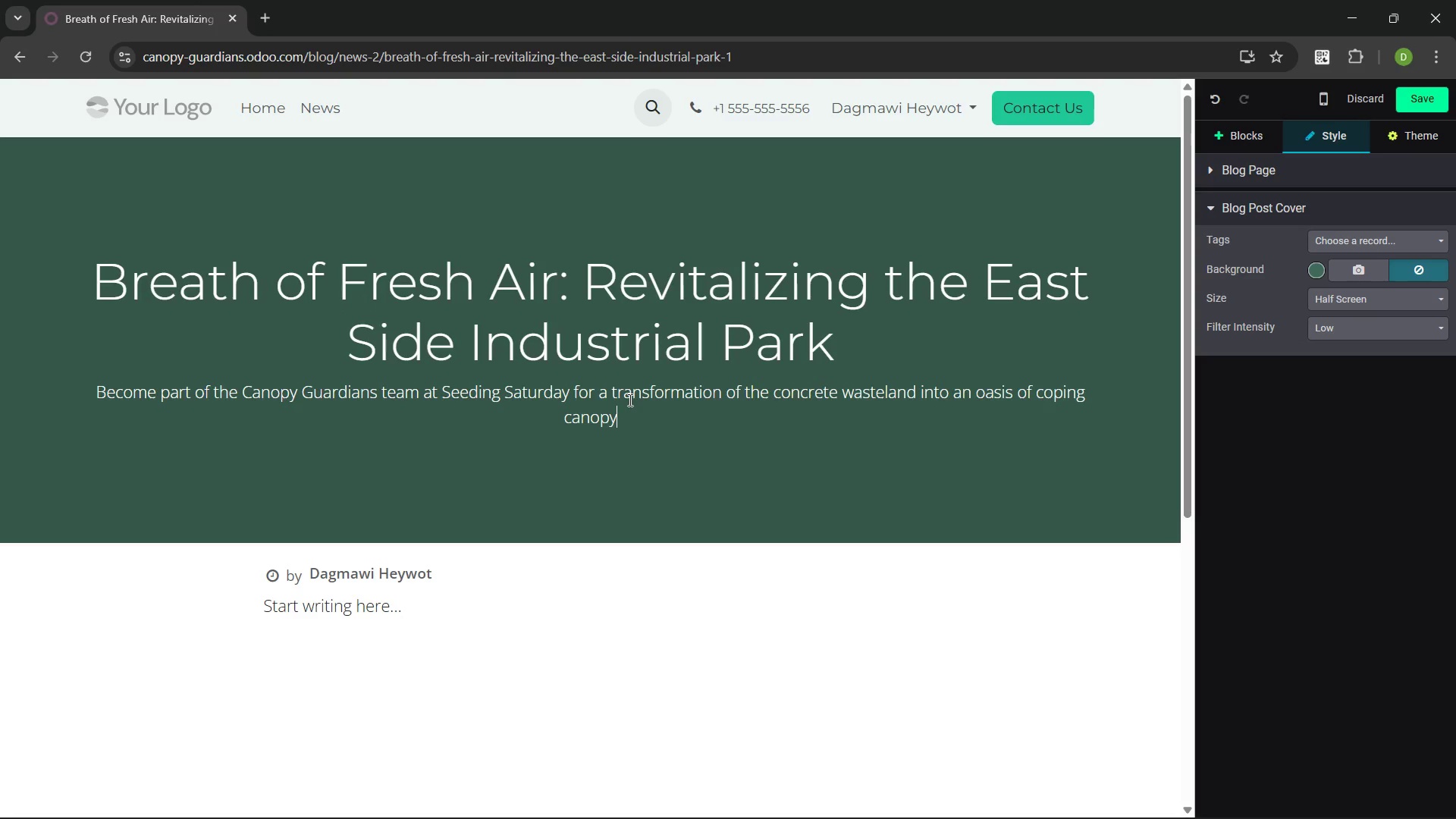 
type( cover)
 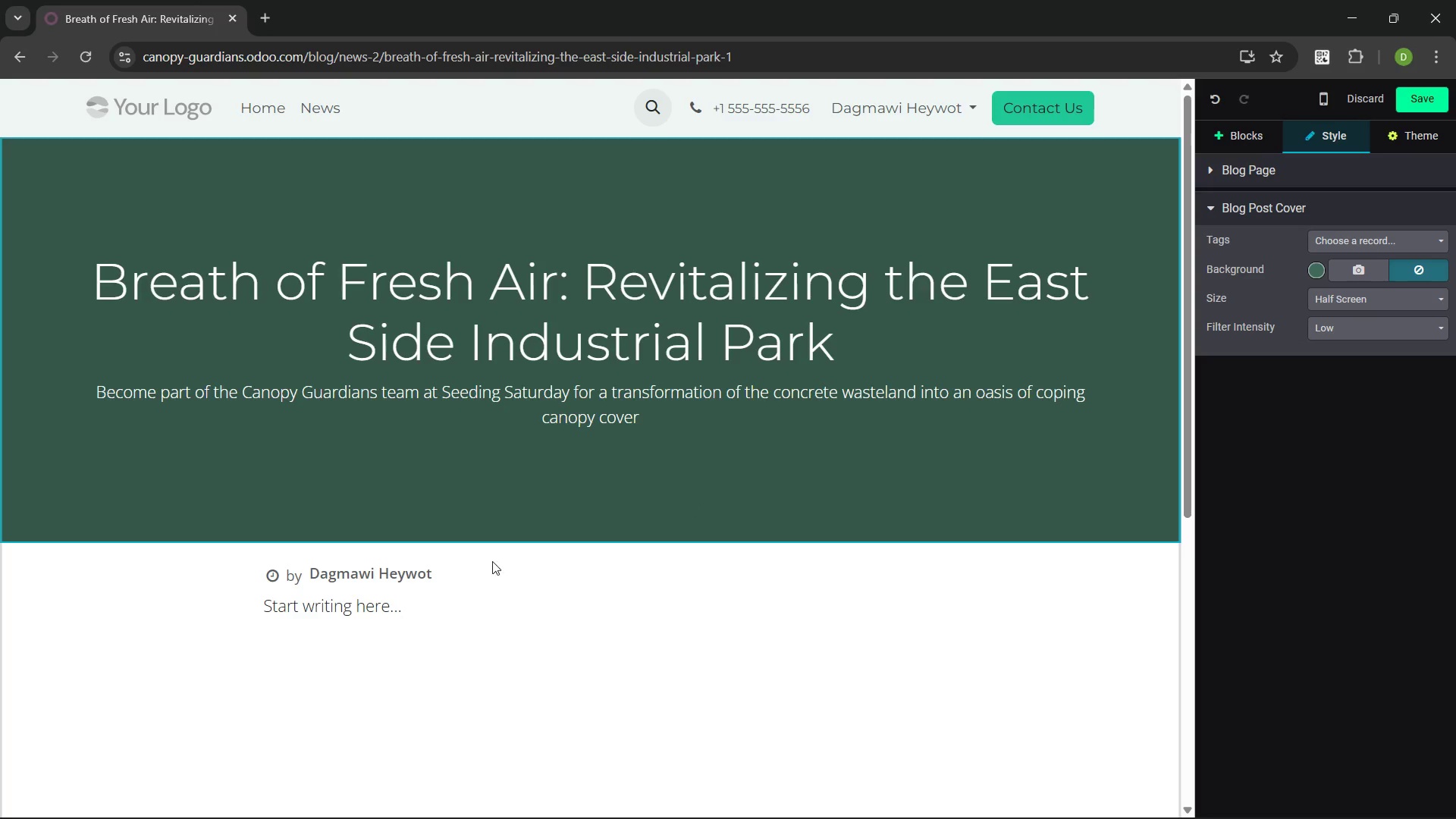 
left_click([388, 599])
 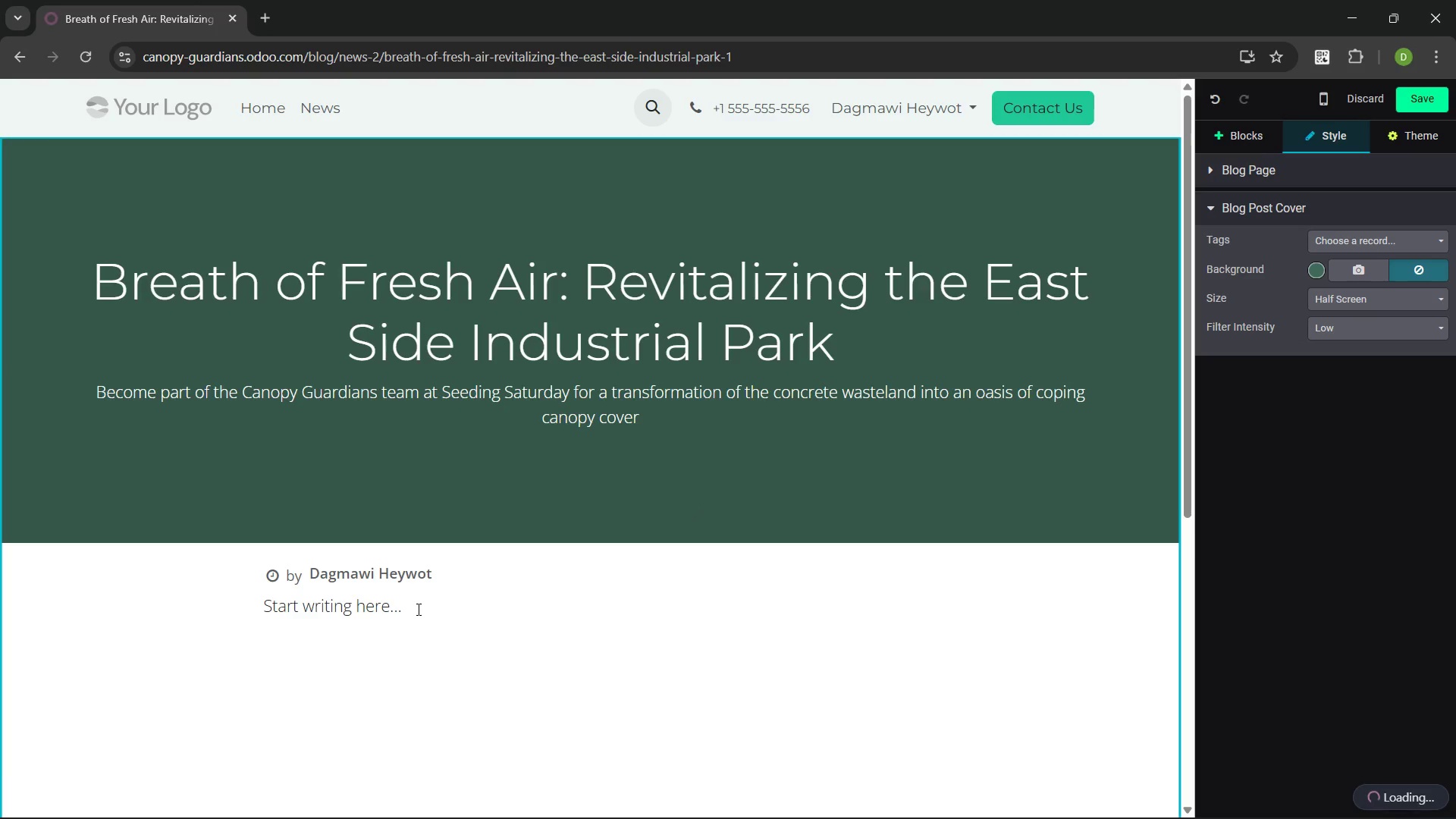 
left_click_drag(start_coordinate=[417, 609], to_coordinate=[267, 599])
 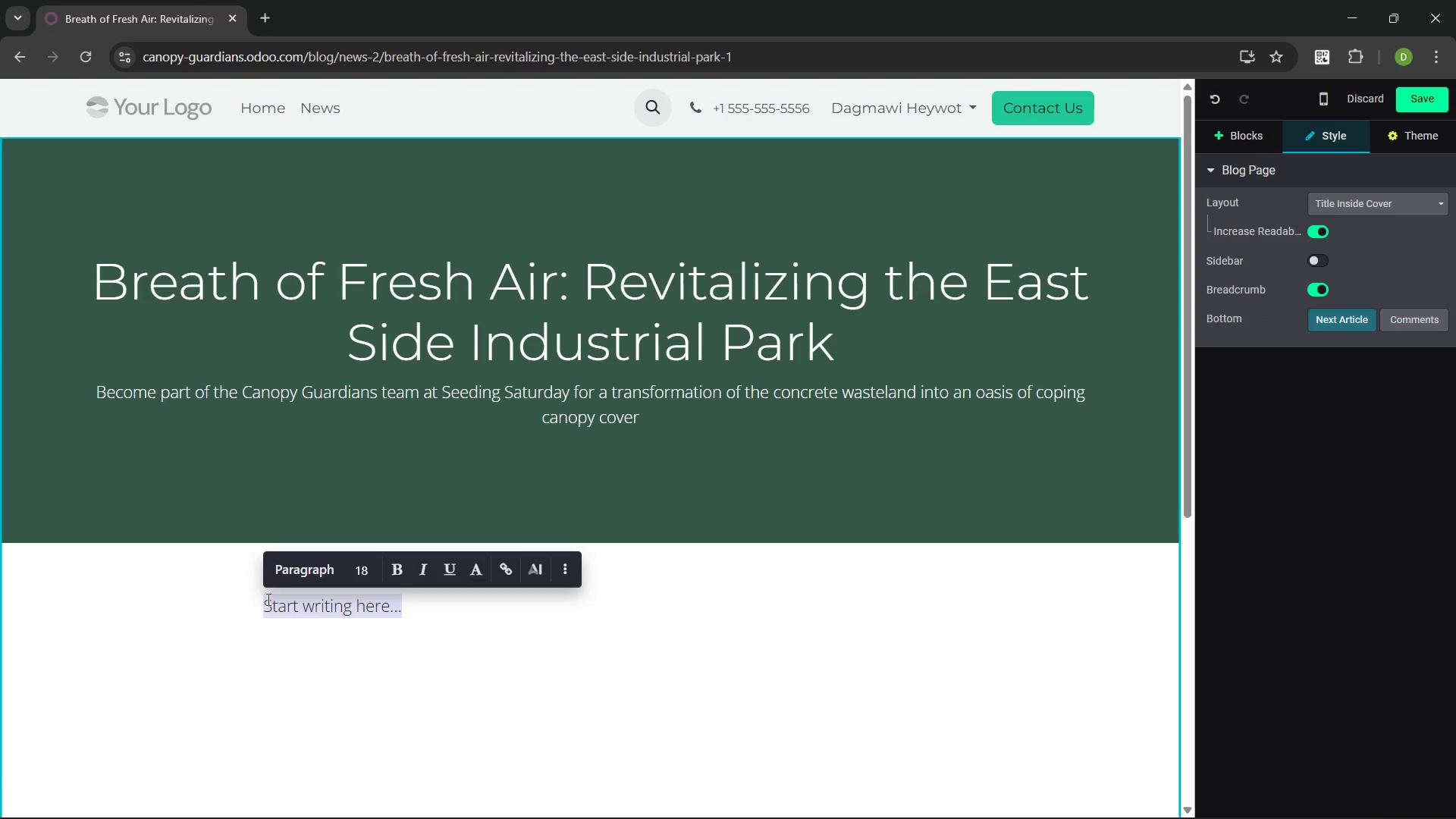 
key(Backspace)
 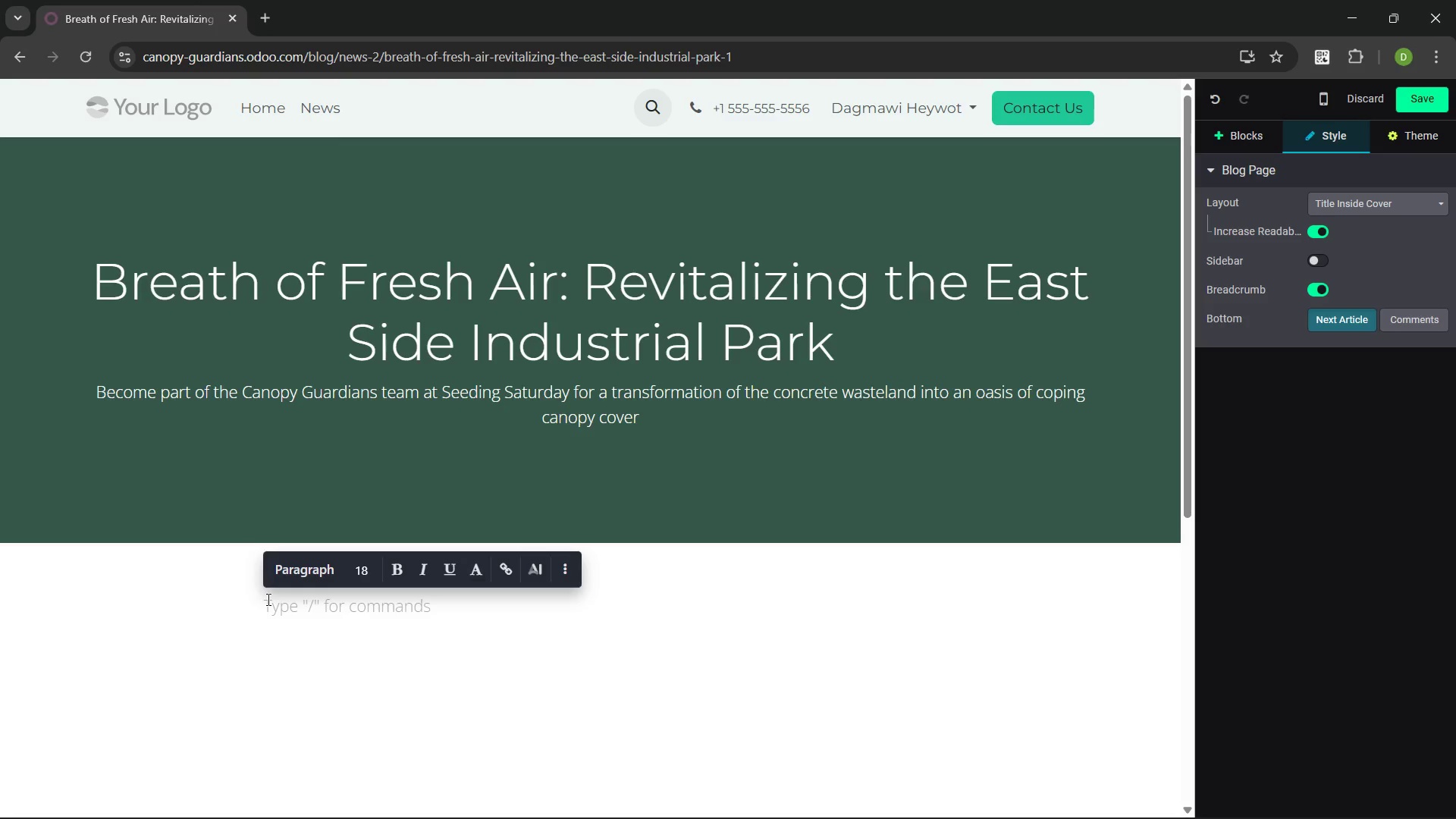 
hold_key(key=ShiftLeft, duration=0.95)
 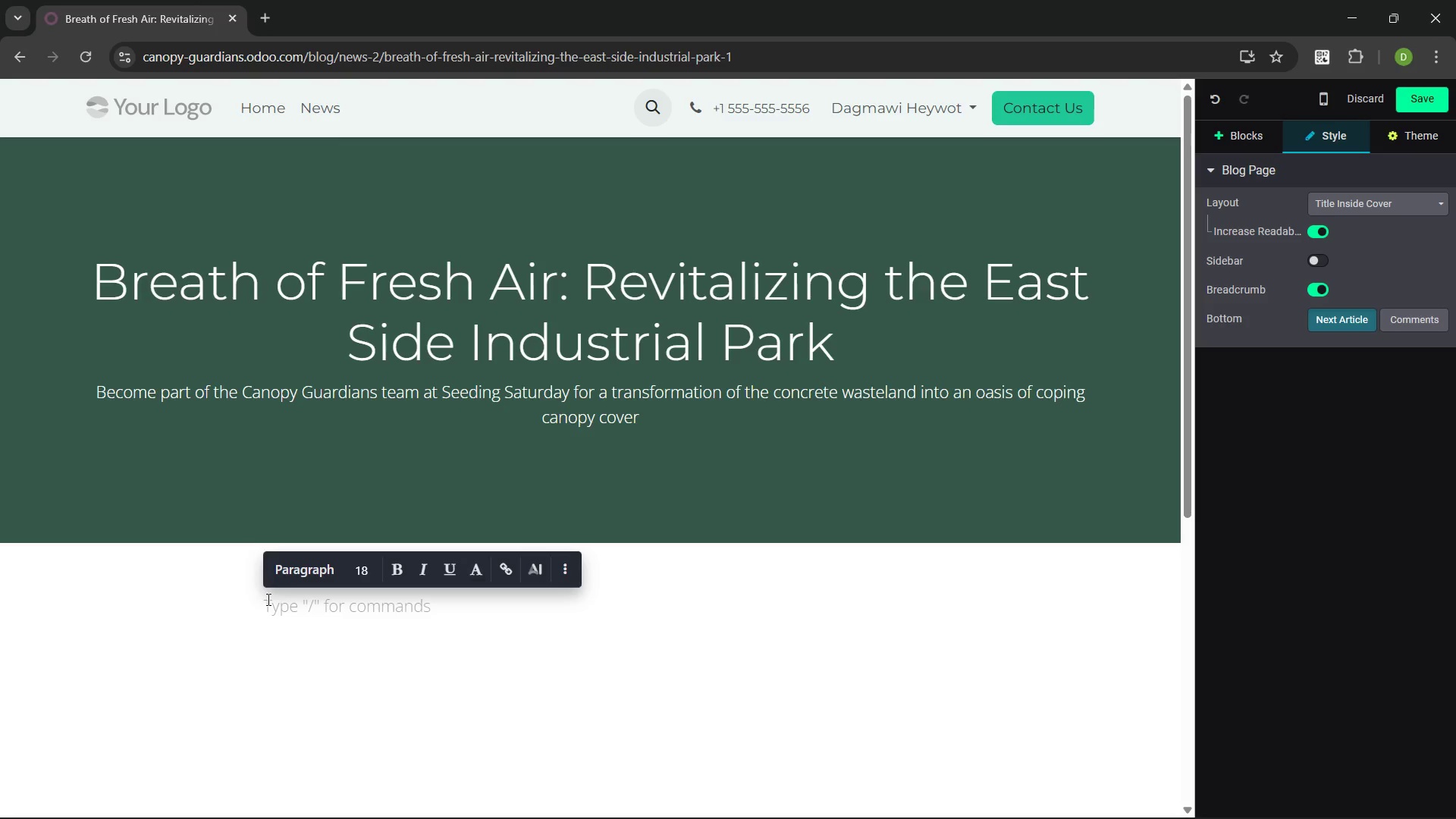 
wait(20.66)
 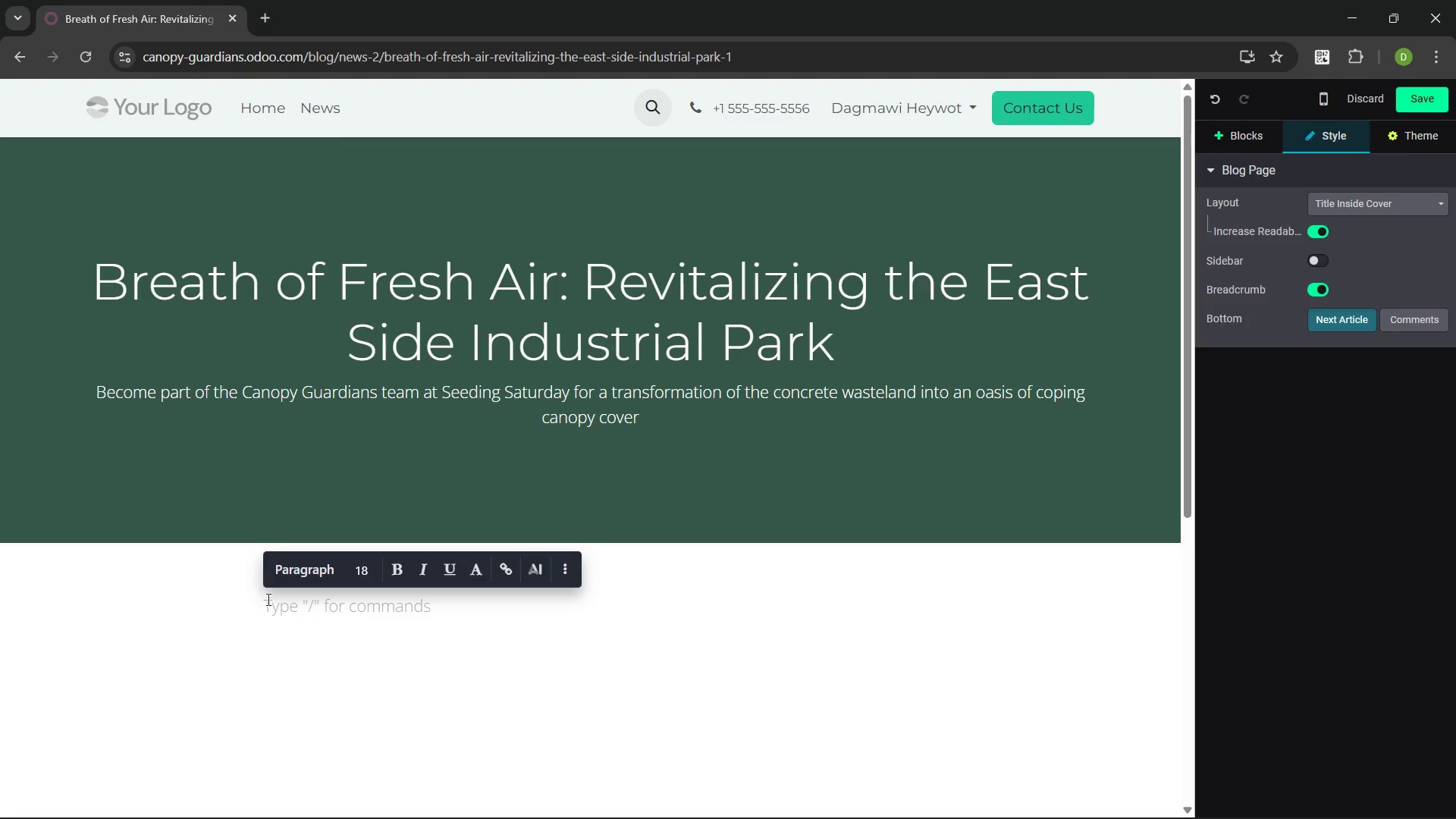 
type(Ever taken a walk along the East Side Idustrai)
key(Backspace)
key(Backspace)
type(ial )
 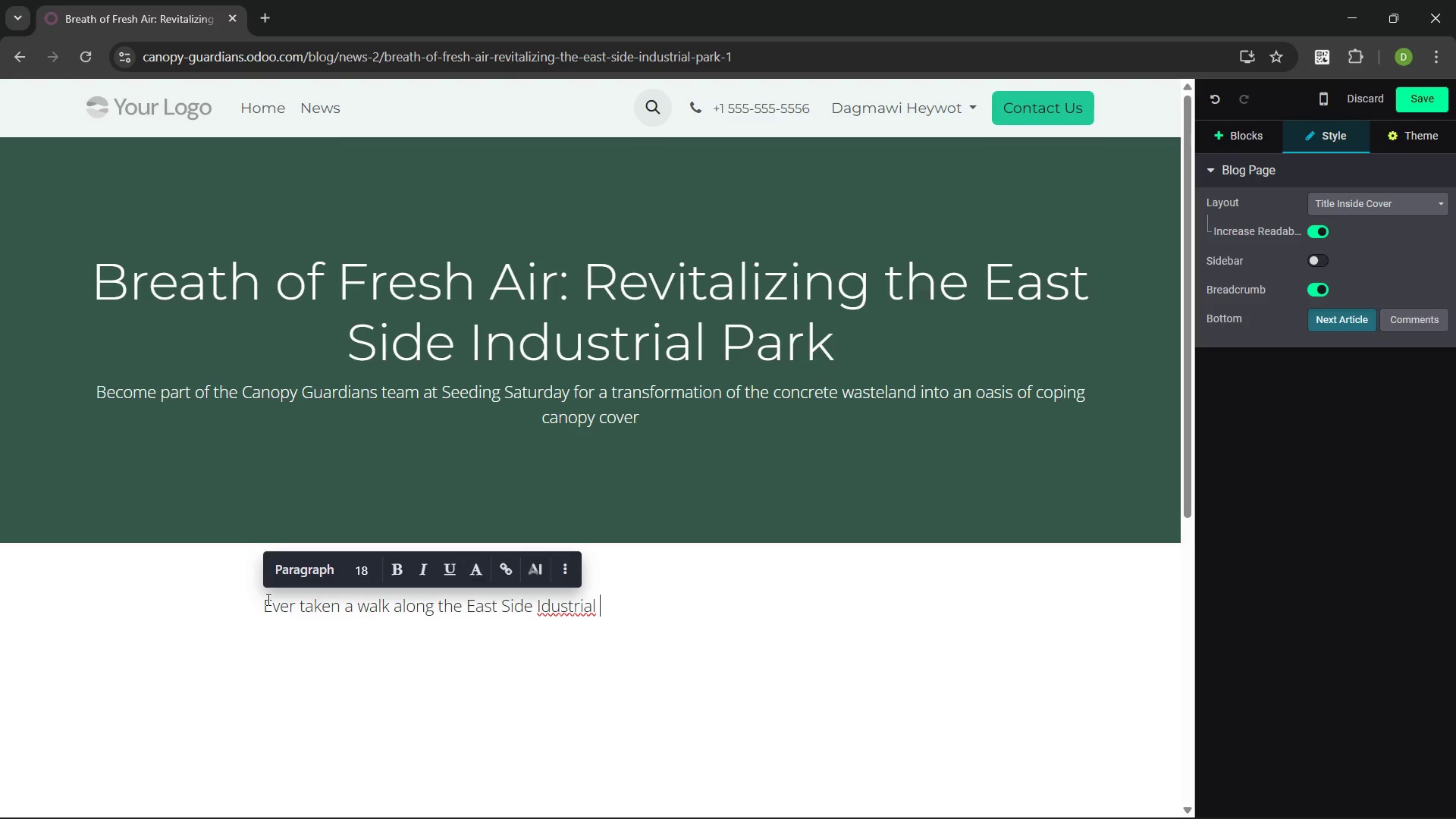 
hold_key(key=ShiftLeft, duration=0.62)
 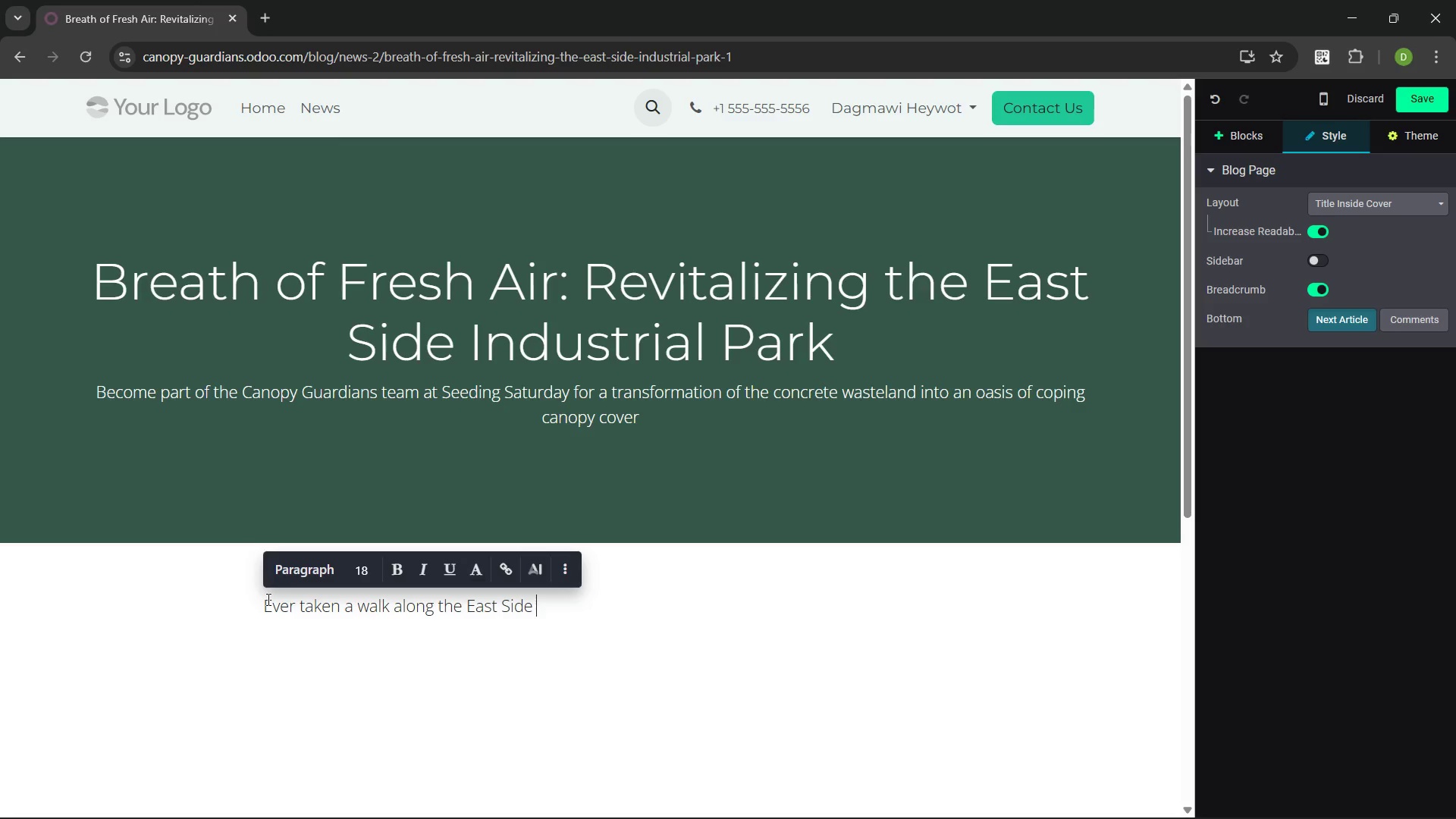 
key(Control+ControlLeft)
 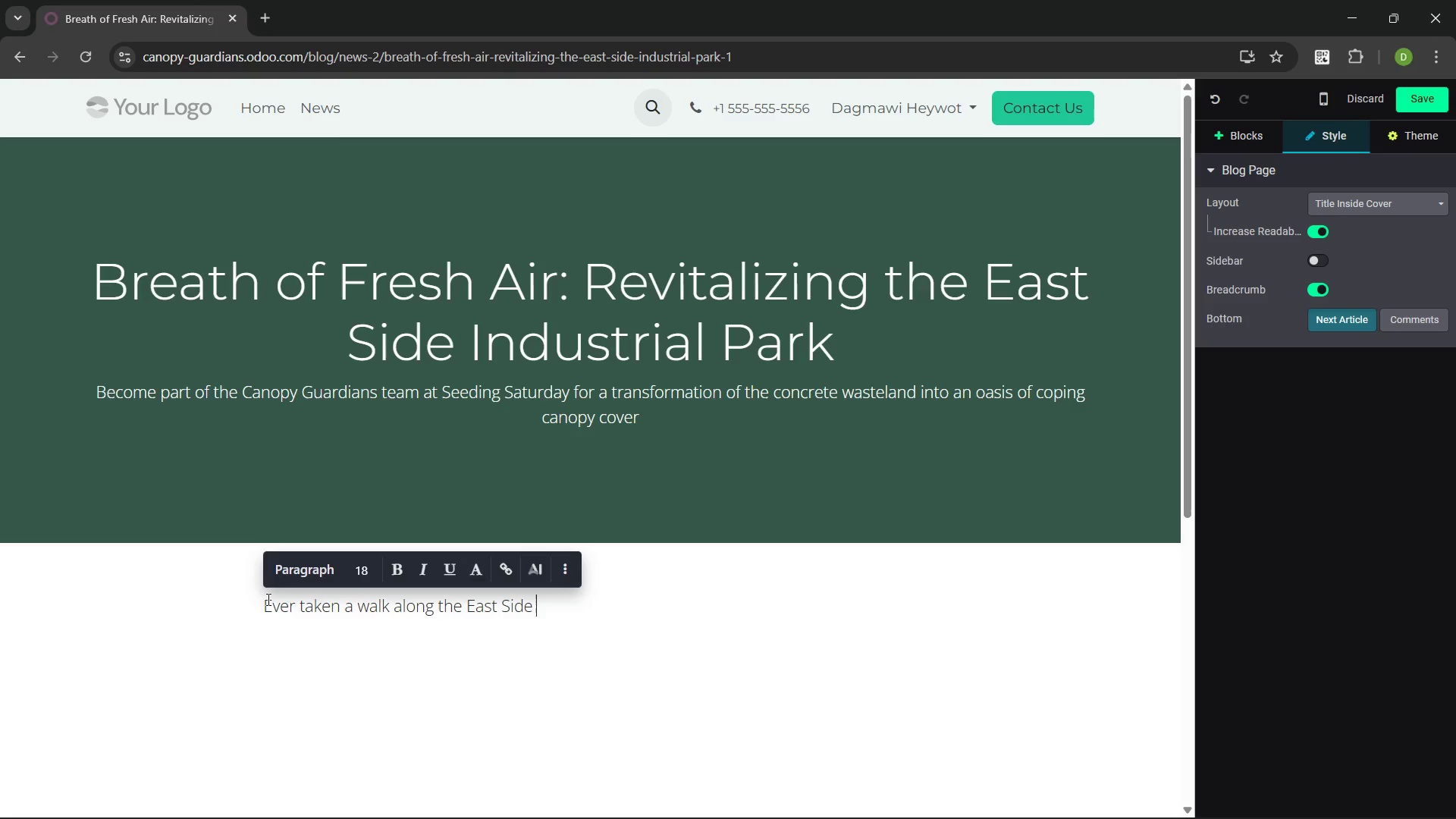 
key(Control+Backspace)
 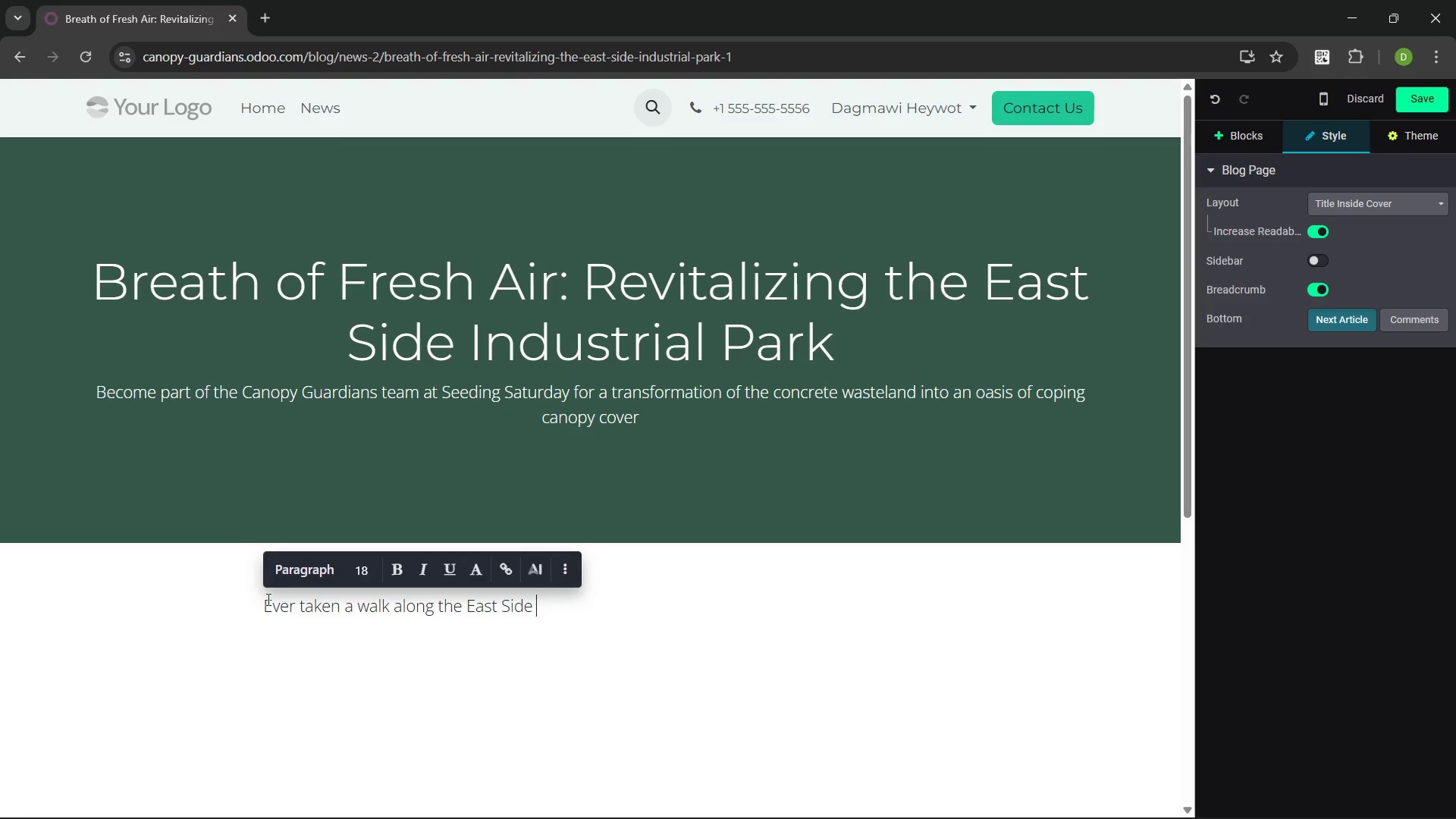 
type(Industrial Park on a summer afternoon? The heat dow)
key(Backspace)
type(es not )
 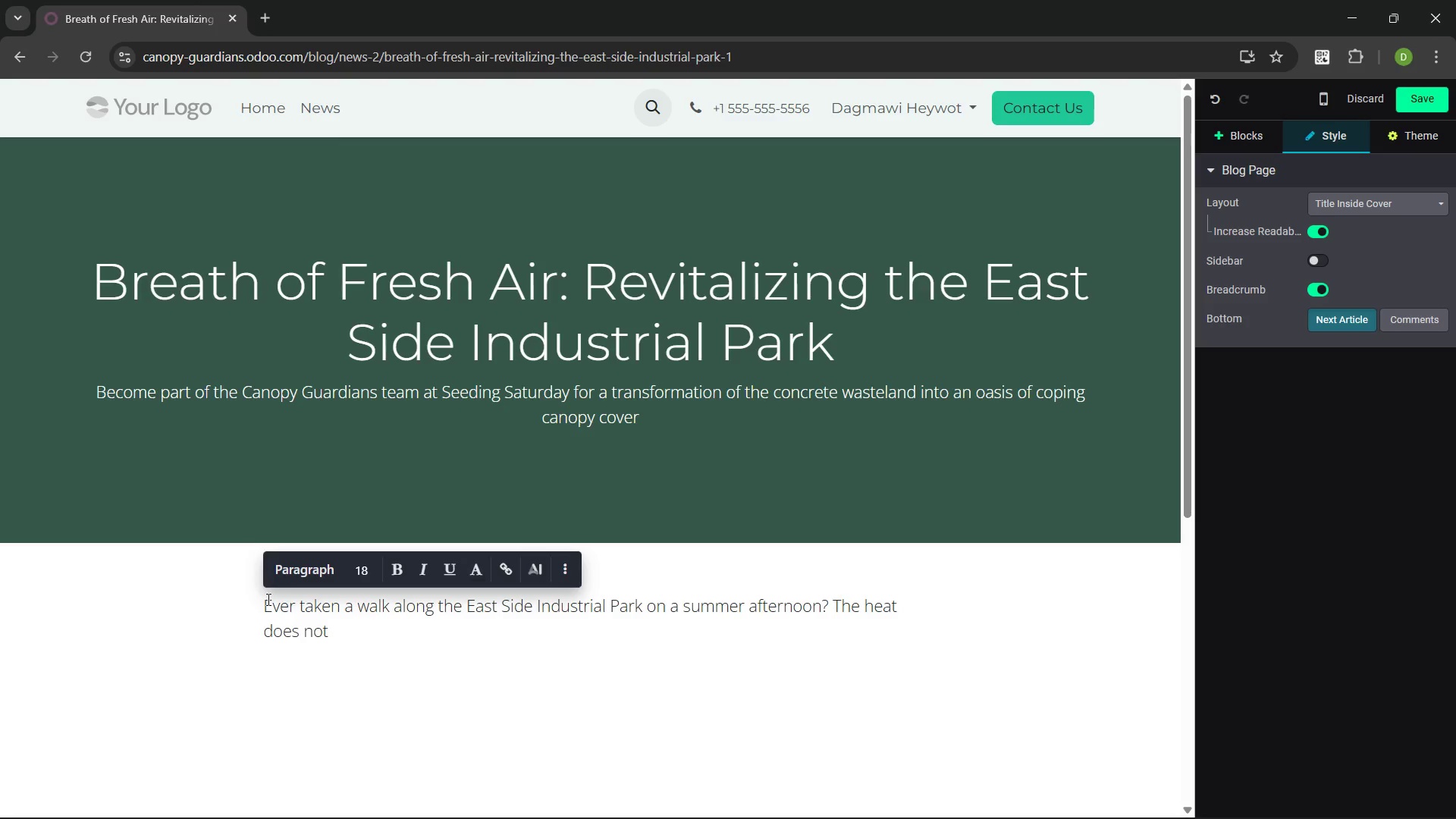 
wait(8.09)
 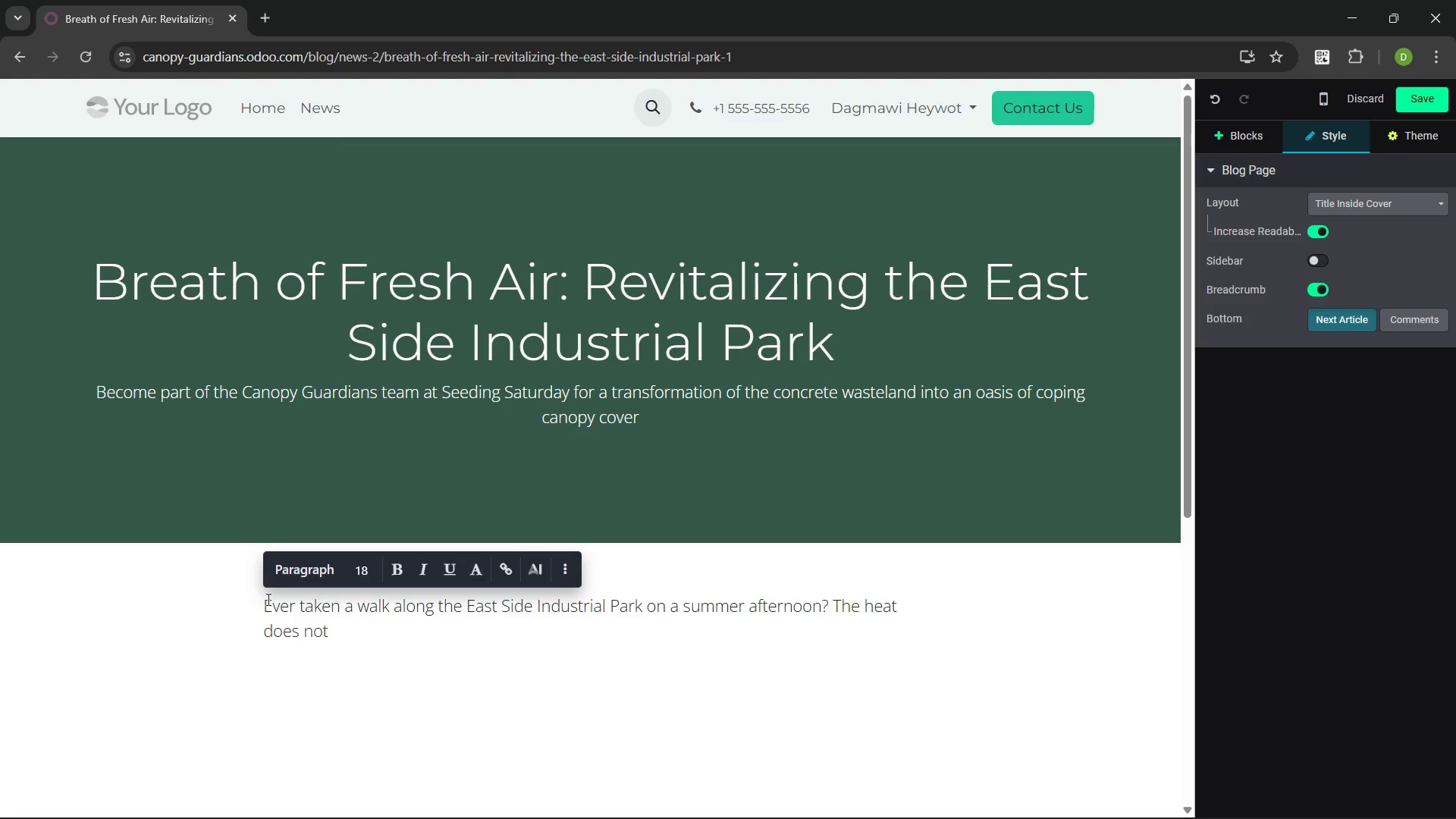 
type(just lie dormant here but radiates off the pavement between the walls of the warehouses )
key(Backspace)
type(. While the phenomenon of urban heat islands is widely discussed )
key(Backspace)
type(, for the residents live close to t)
key(Backspace)
type(our citie')
key(Backspace)
type(s' industrial complexes )
key(Backspace)
type(, it has a lotm )
key(Backspace)
key(Backspace)
type( more implications then)
key(Backspace)
type(an)
key(Backspace)
key(Backspace)
key(Backspace)
type(an science.)
 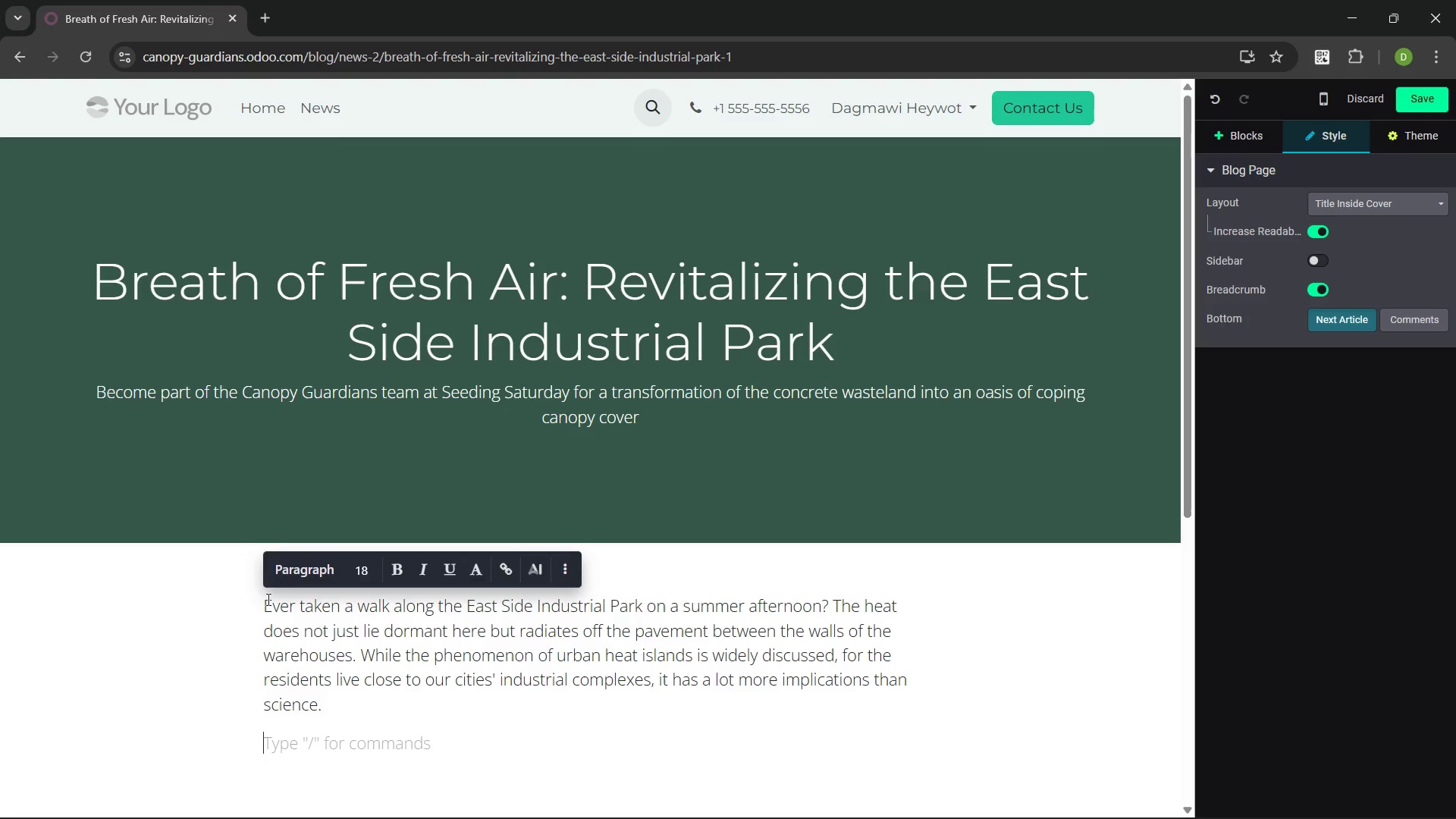 
 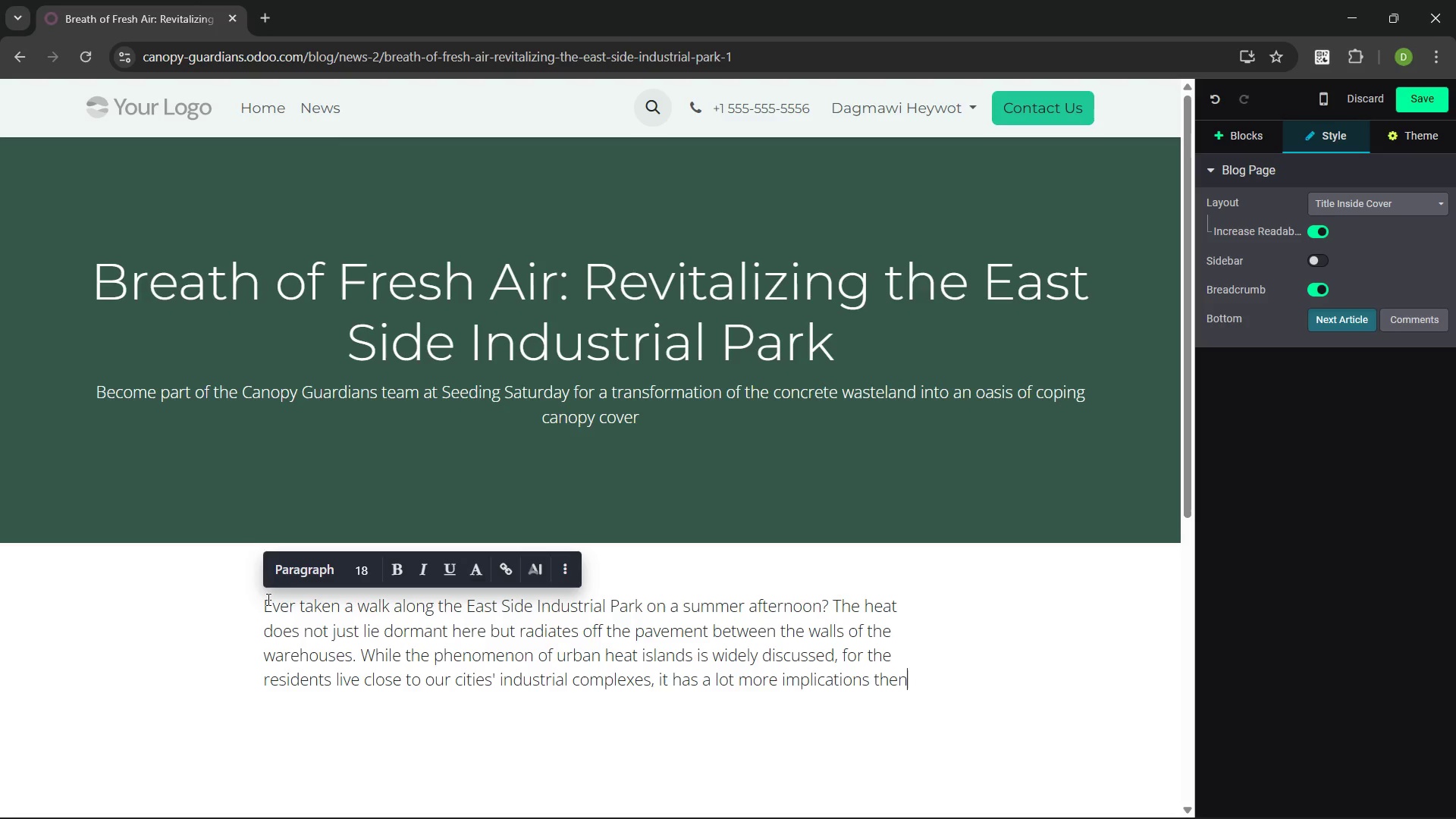 
key(Enter)
 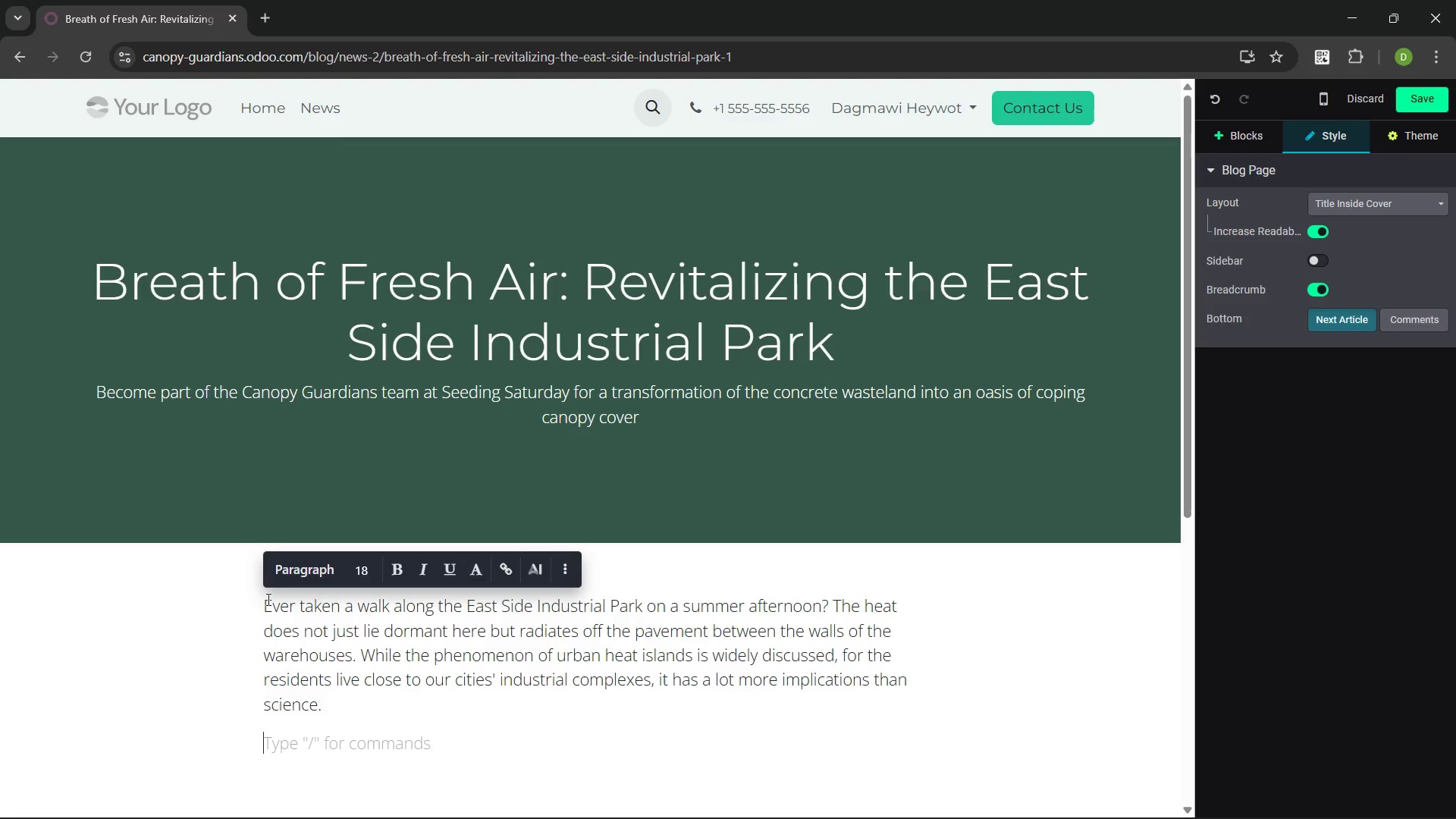 
type(The team of Canopy Guardians)
 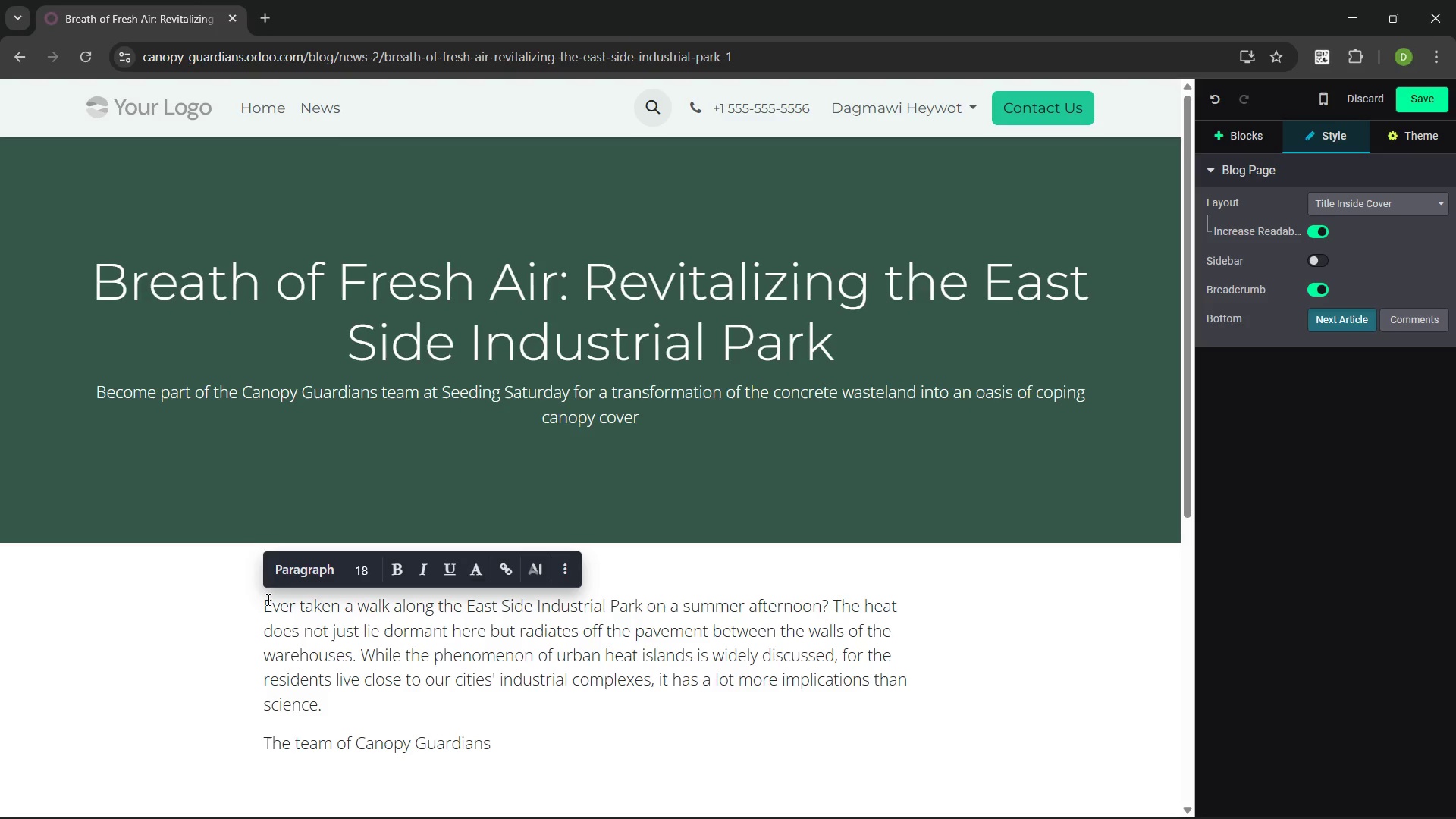 
key(Control+Shift+ArrowLeft)
 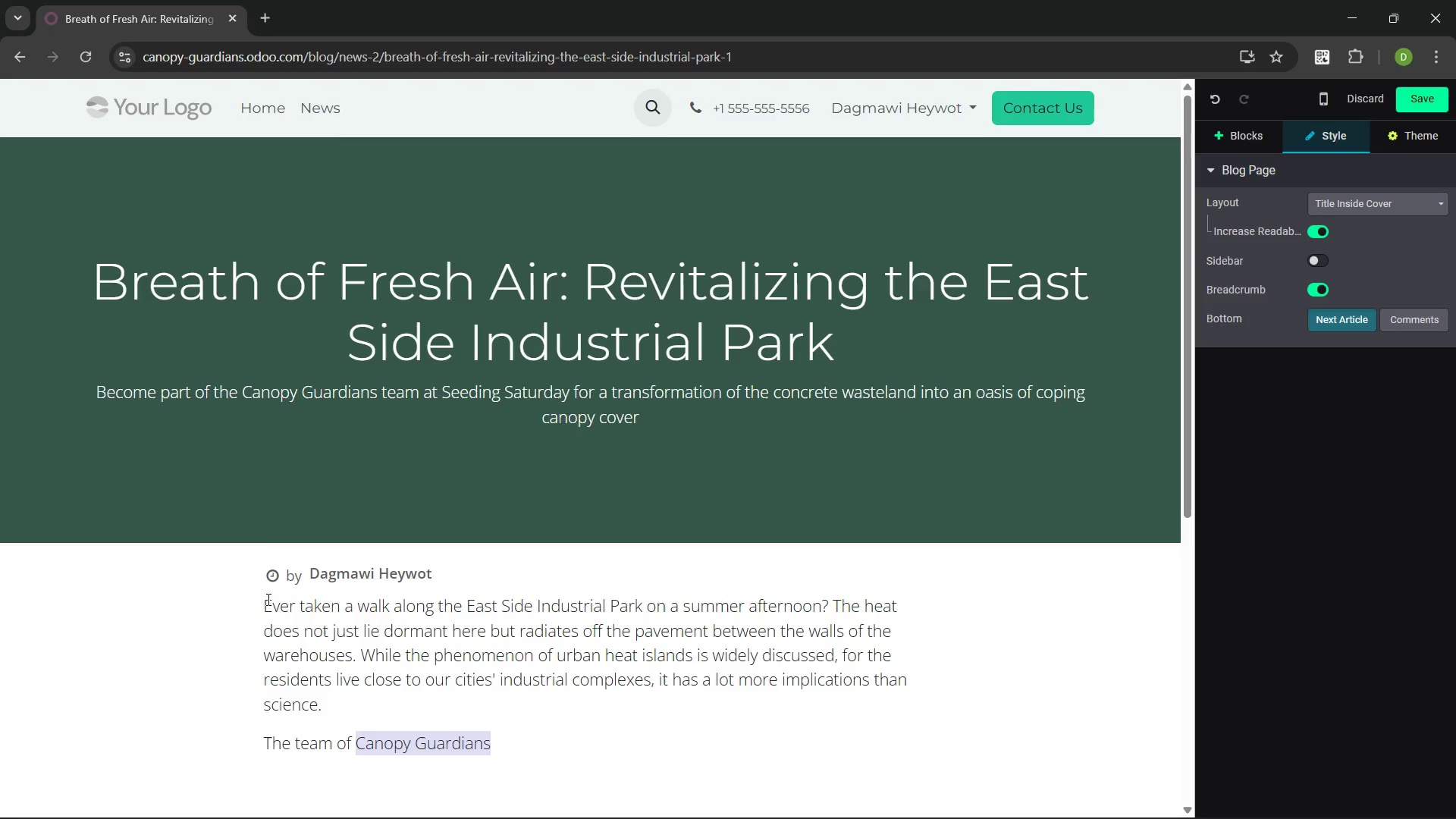 
key(Control+Shift+ArrowLeft)
 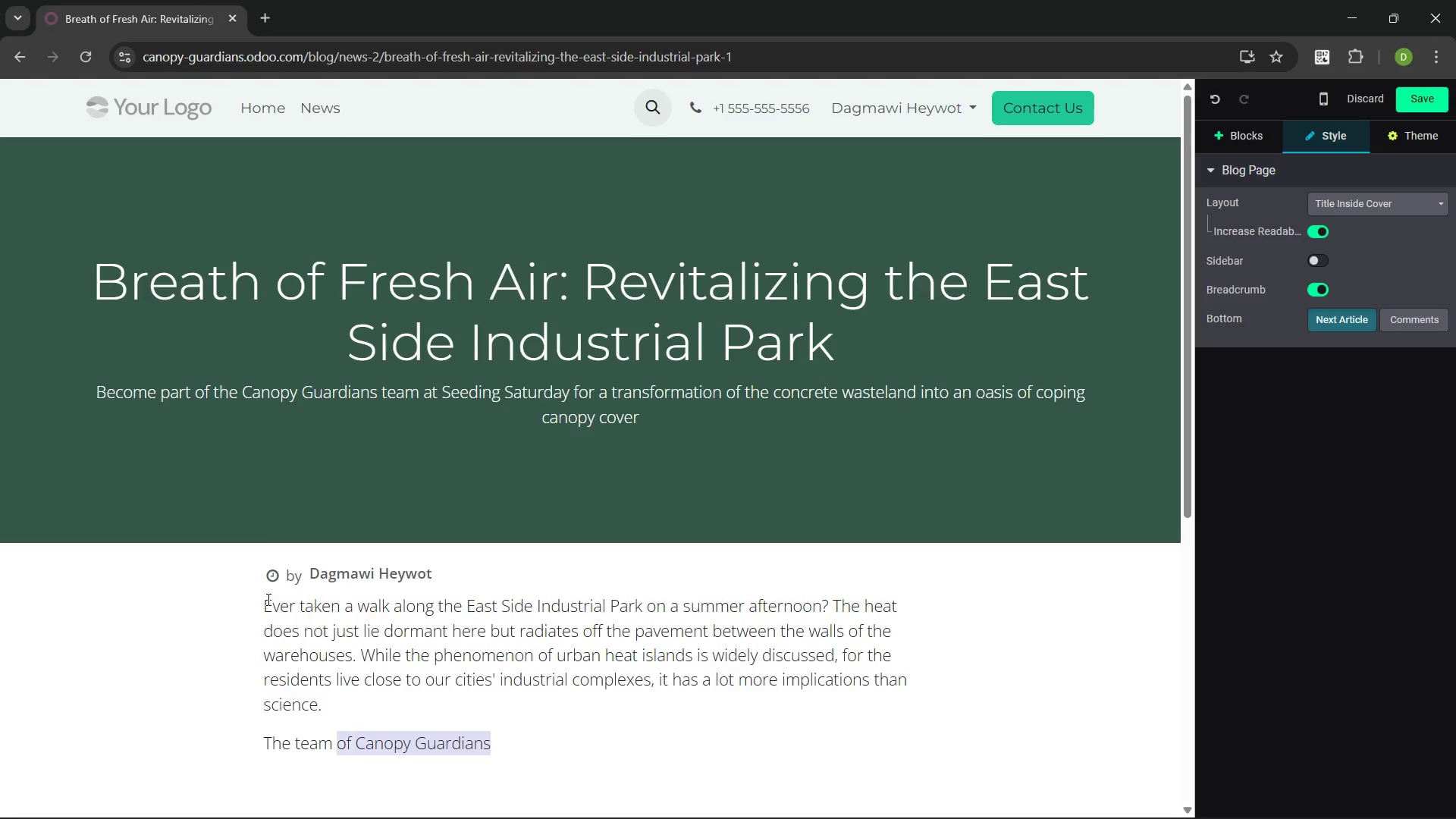 
key(Control+Shift+ArrowLeft)
 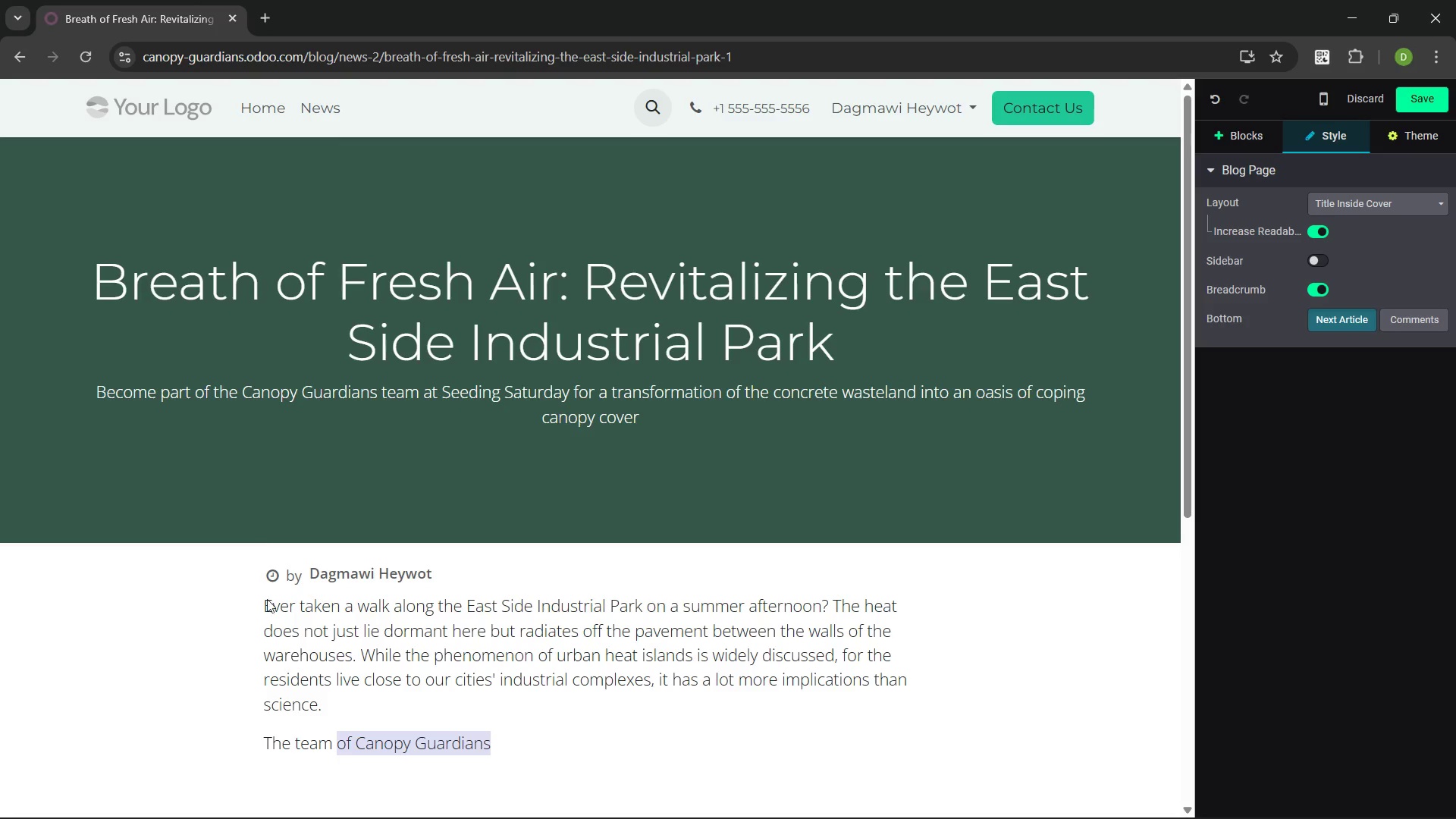 
key(Control+Shift+ArrowRight)
 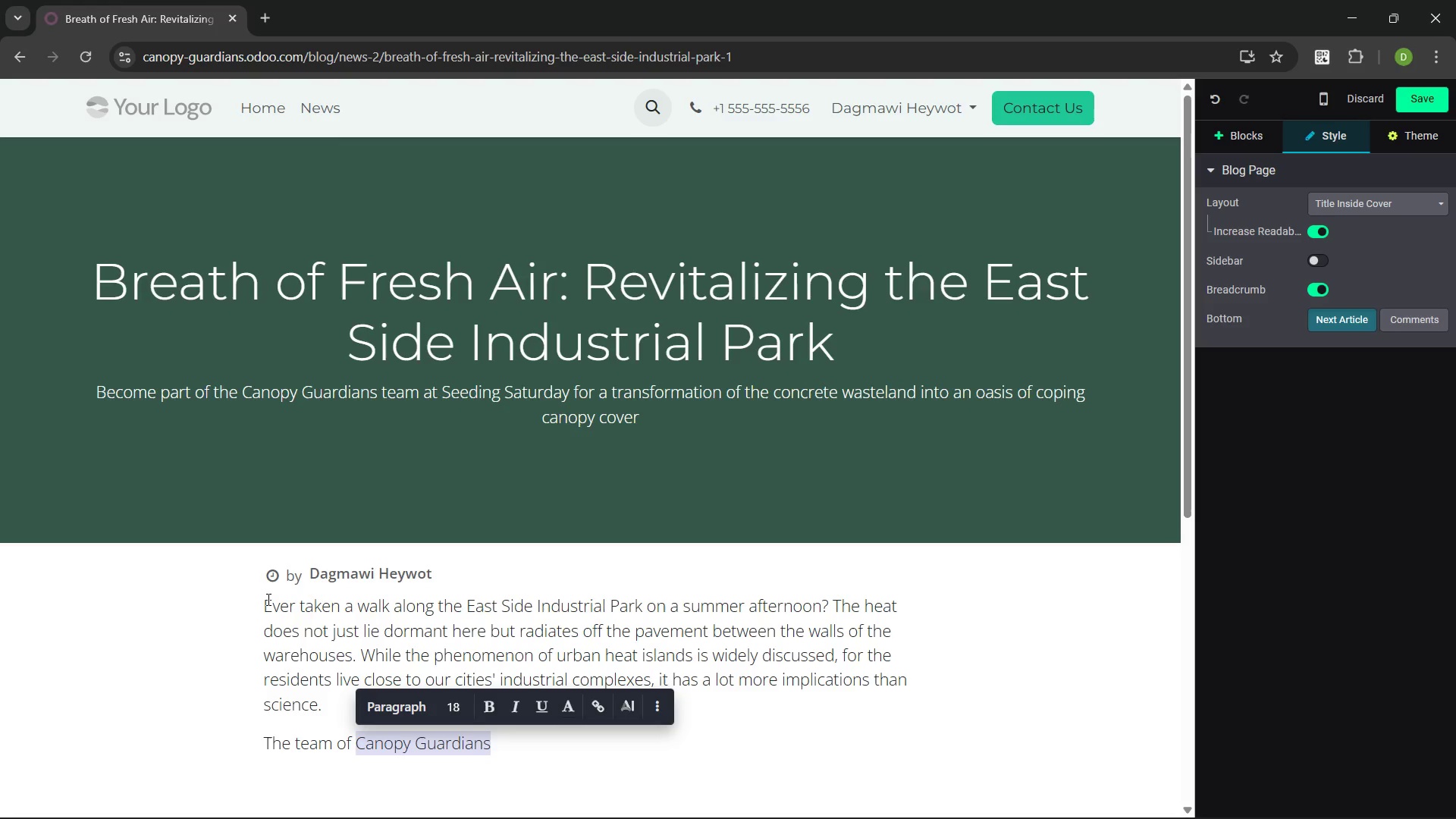 
key(Control+B)
 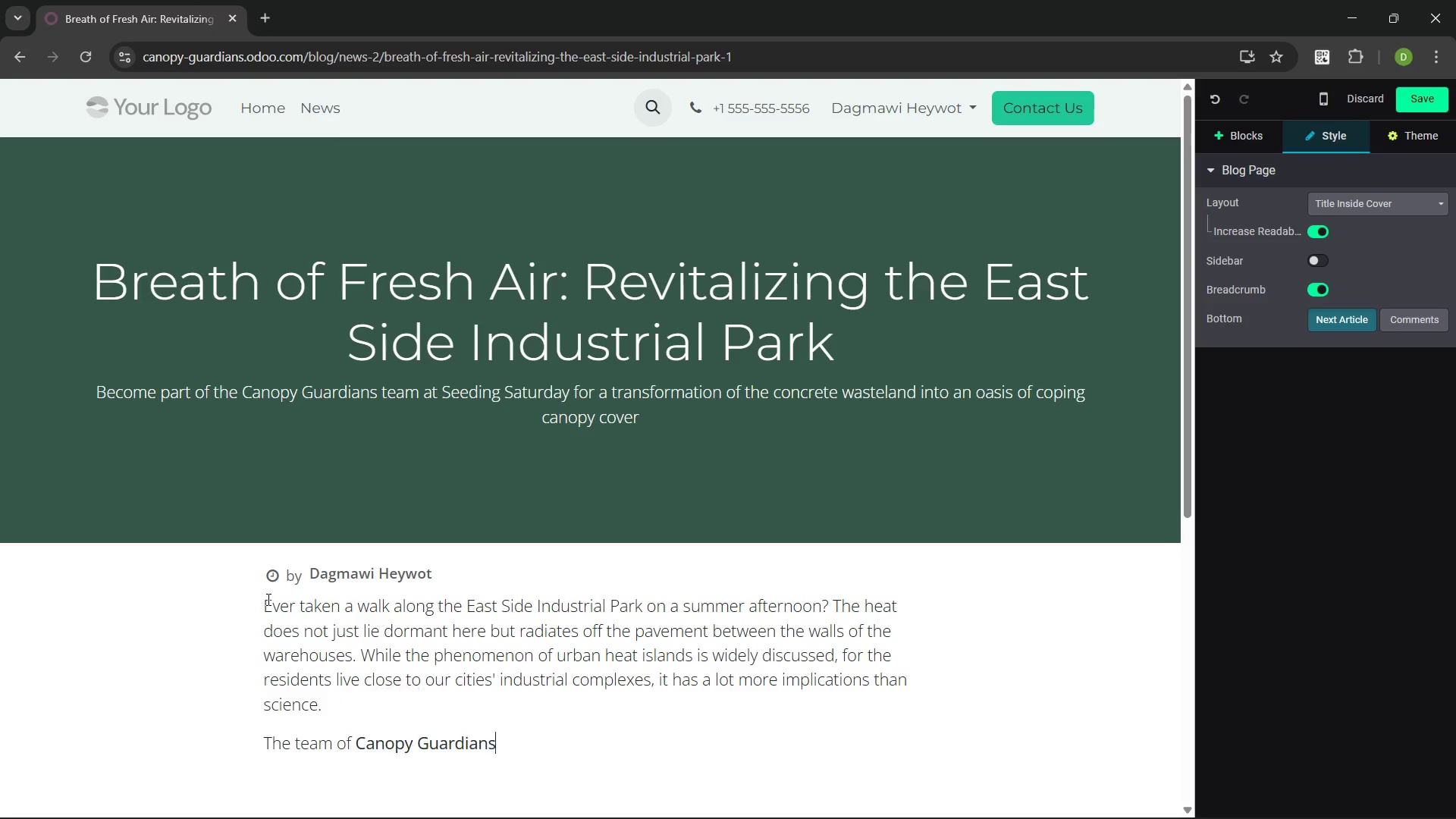 
key(ArrowRight)
 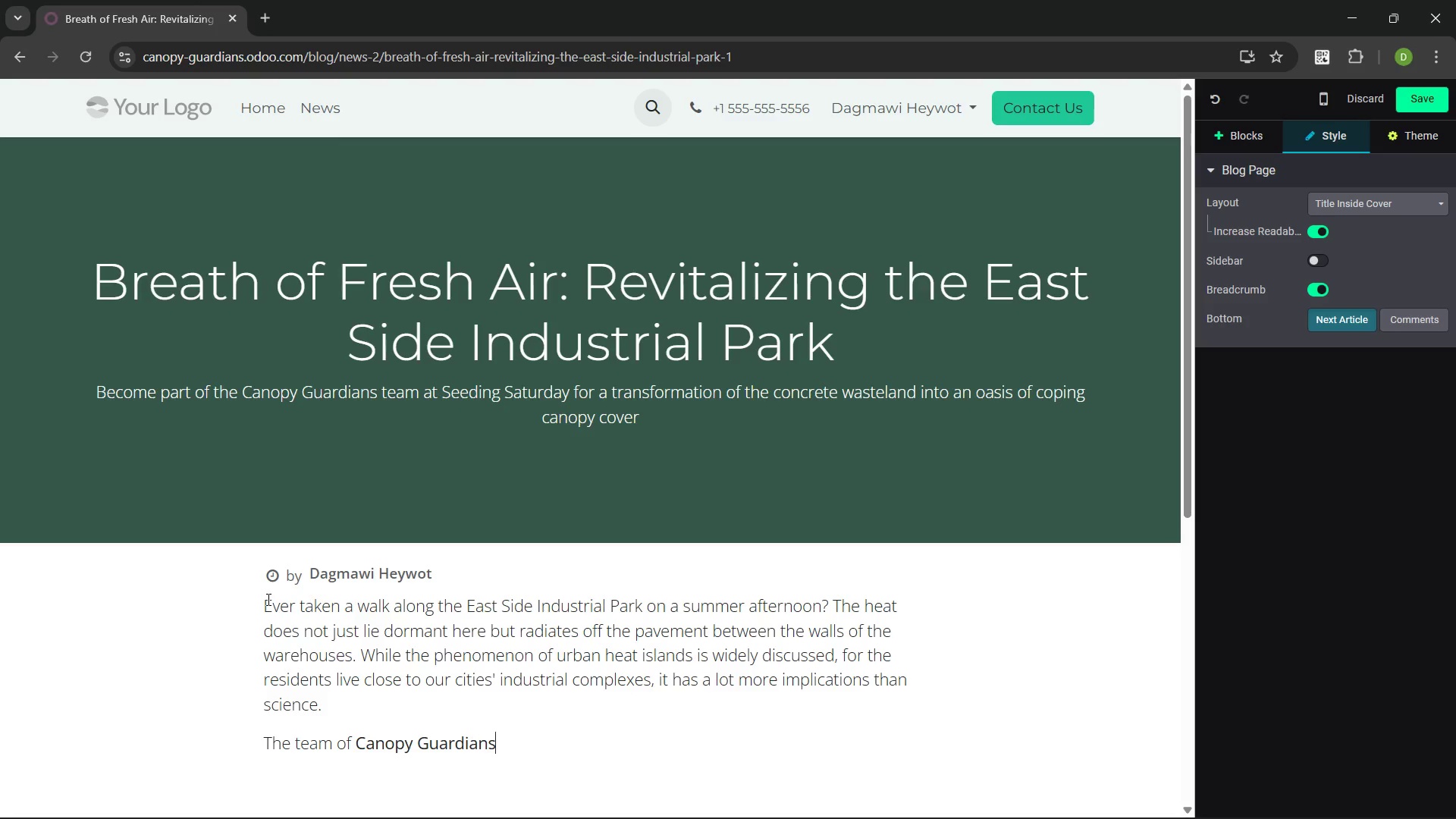 
key(Space)
 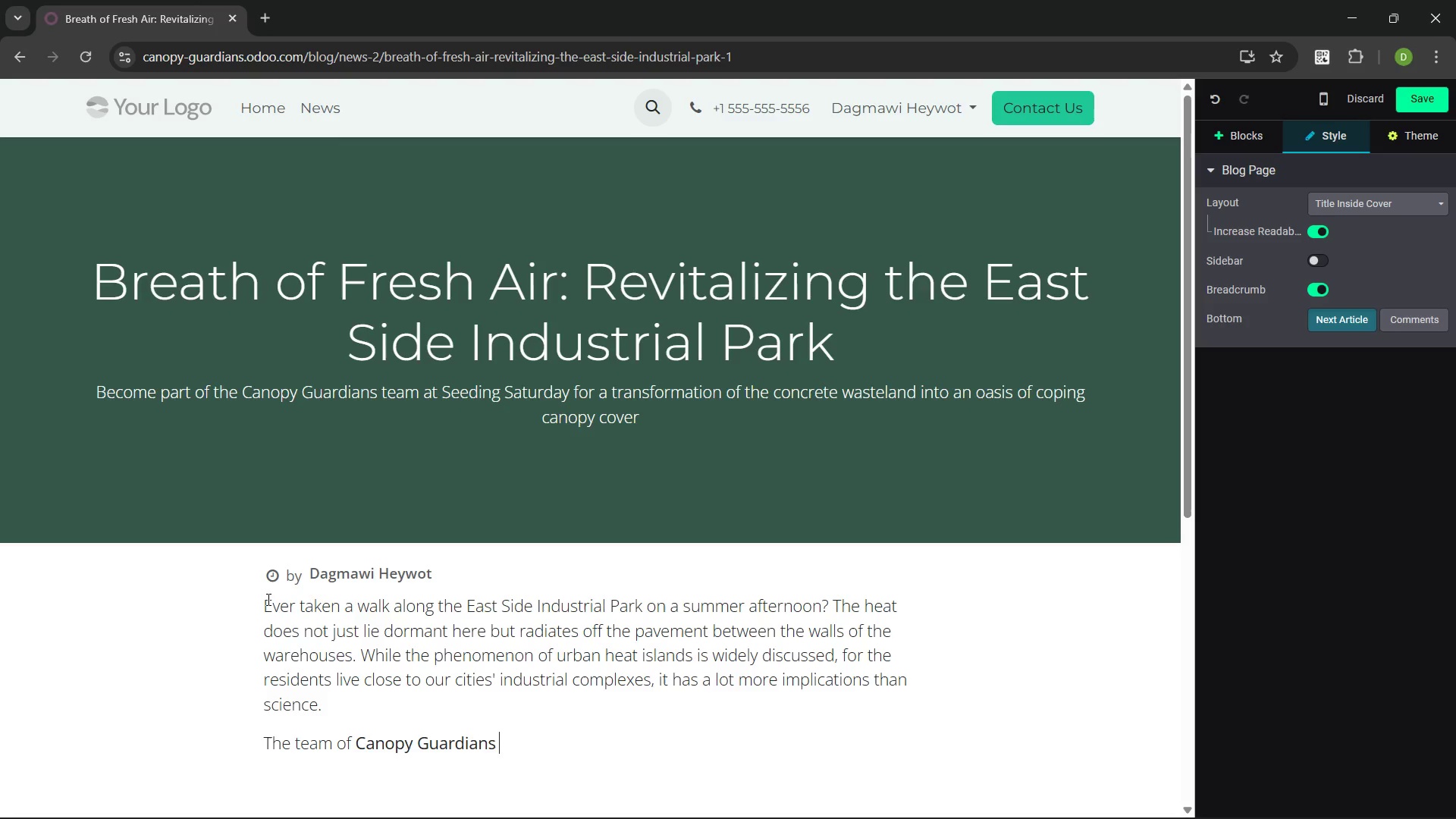 
key(Control+B)
 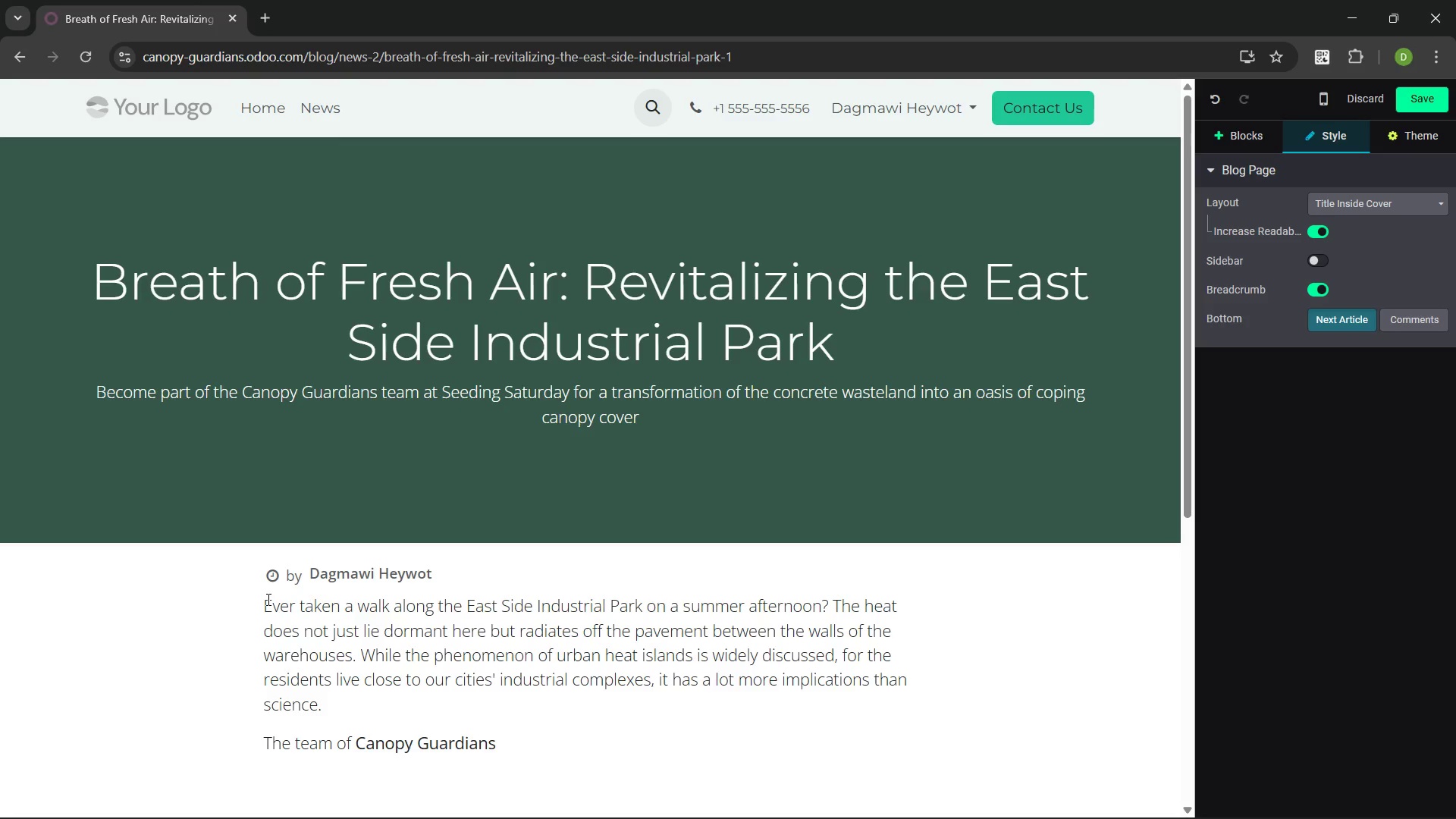 
type(believes that every community )
 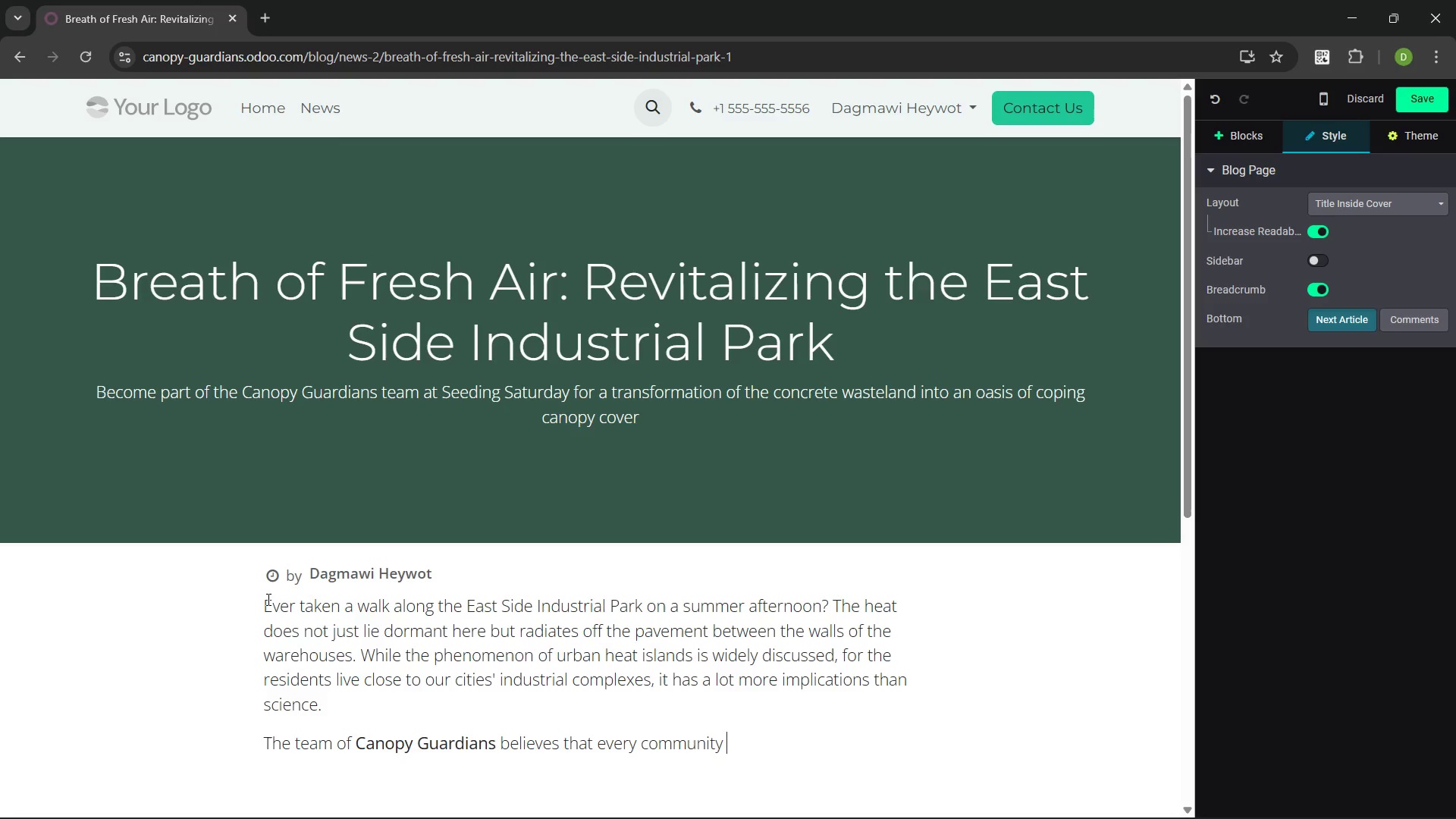 
wait(15.45)
 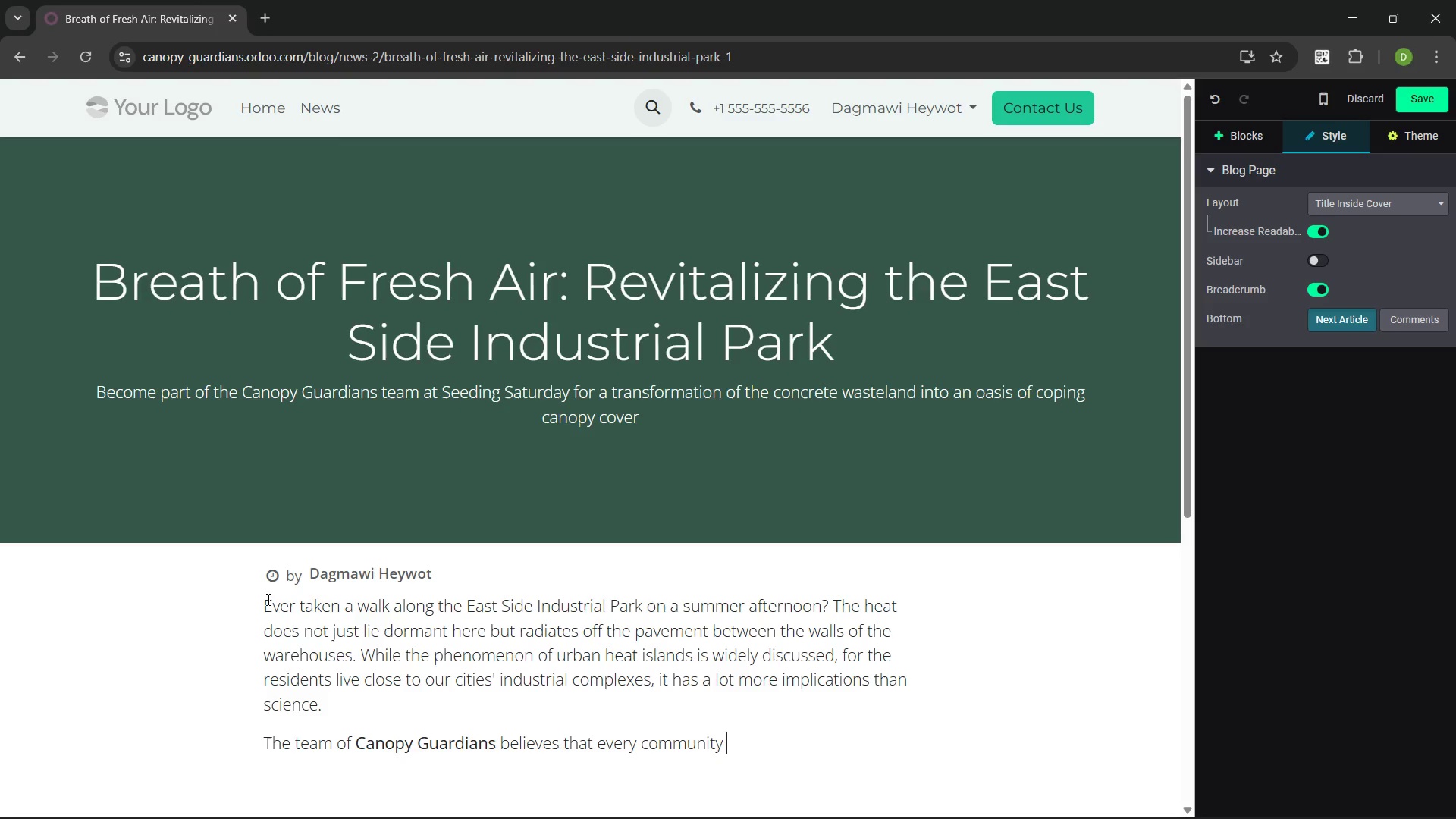 
type(deserves a chance at)
 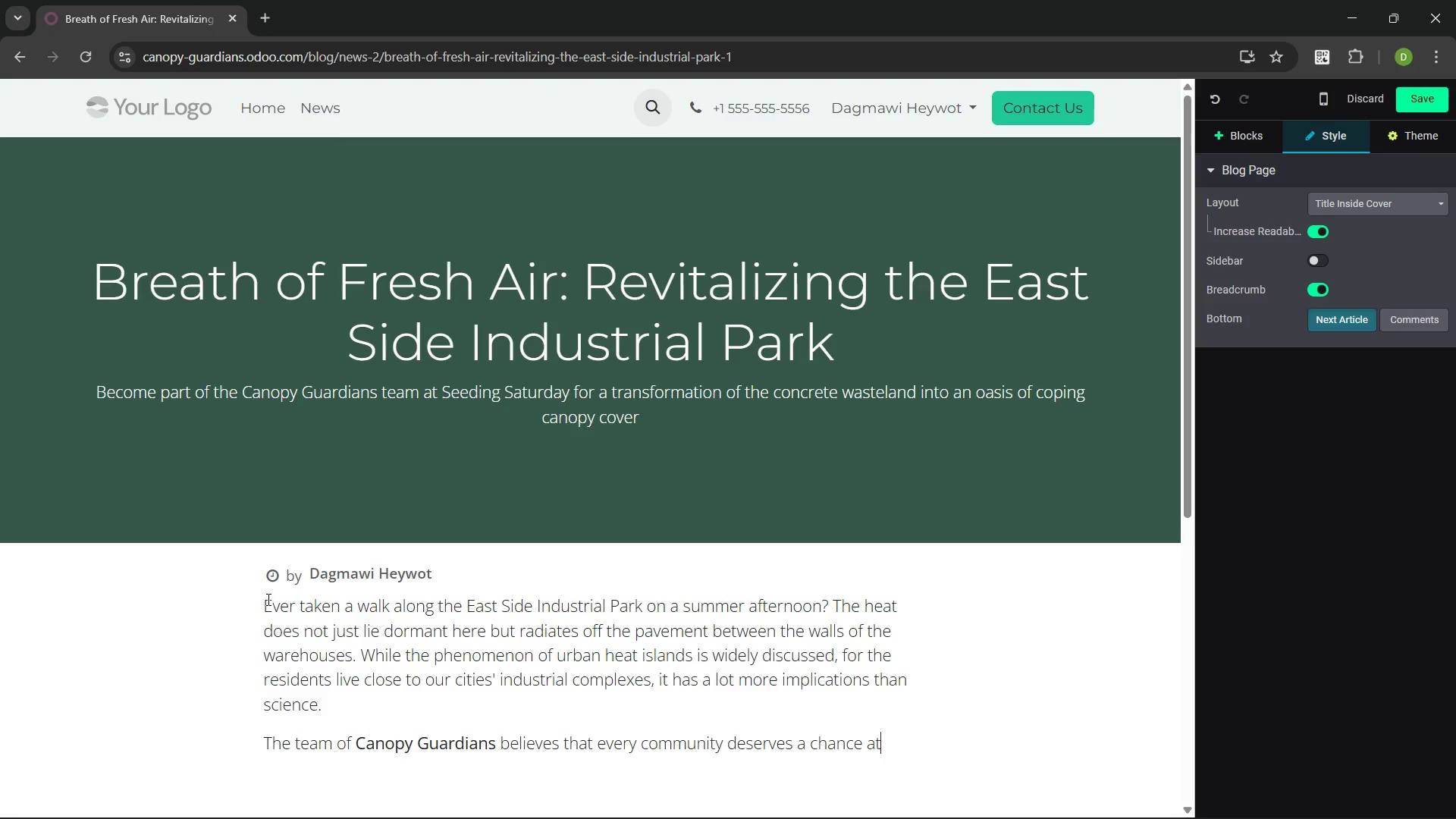 
key(Control+ControlLeft)
 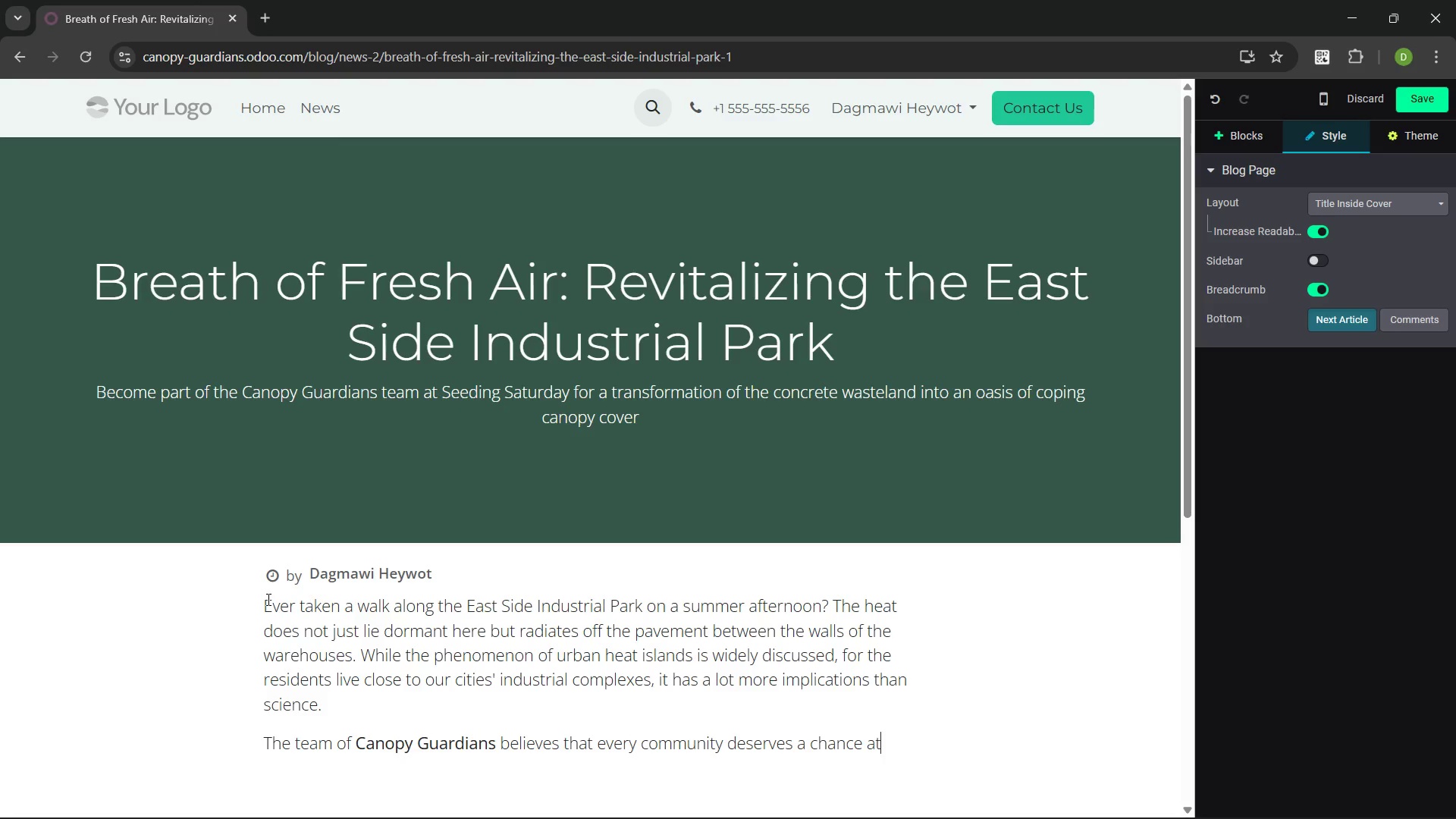 
type( fresh air )
key(Backspace)
type(. Therefore)
 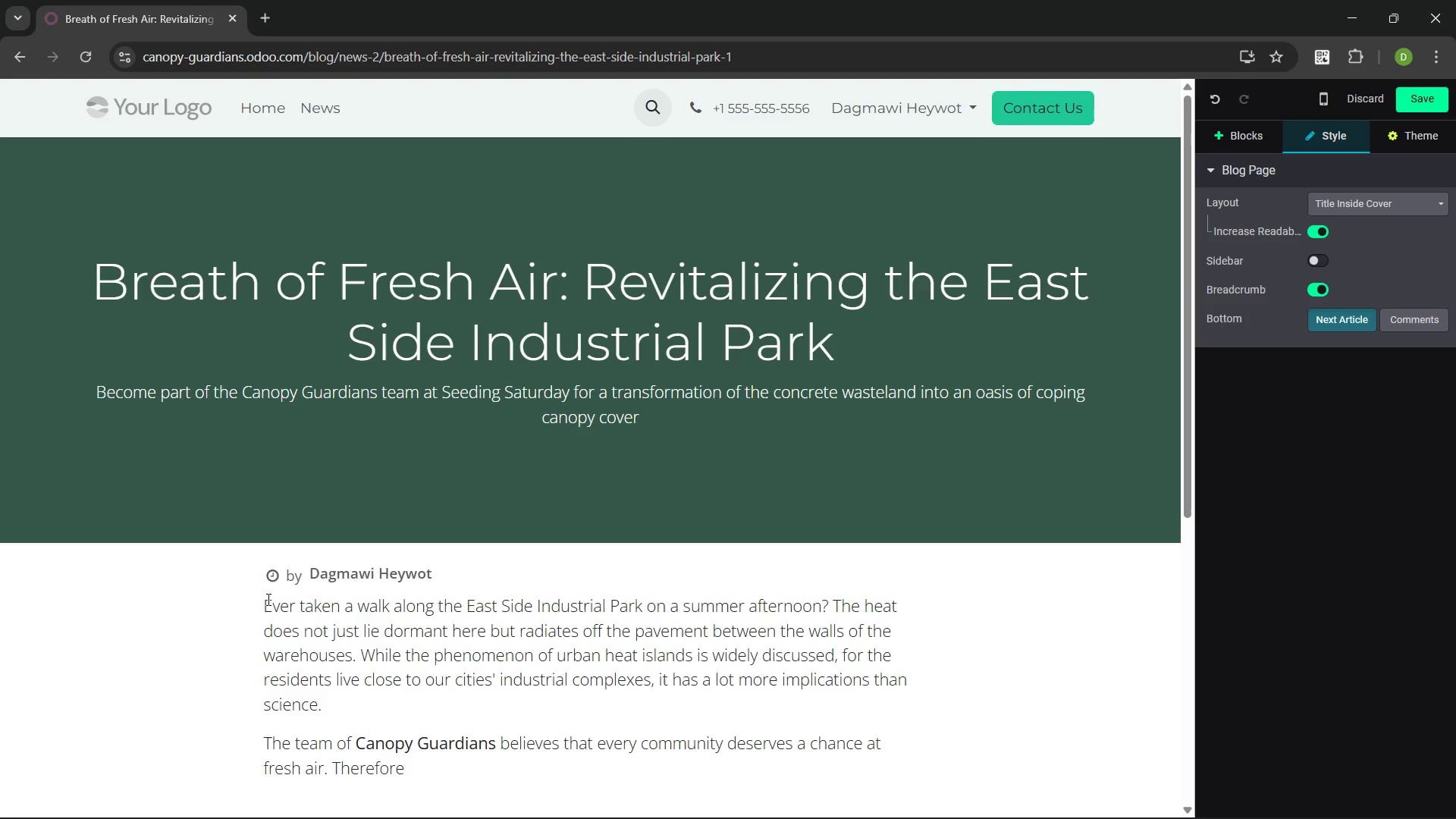 
type(, we have organized an exciting )
 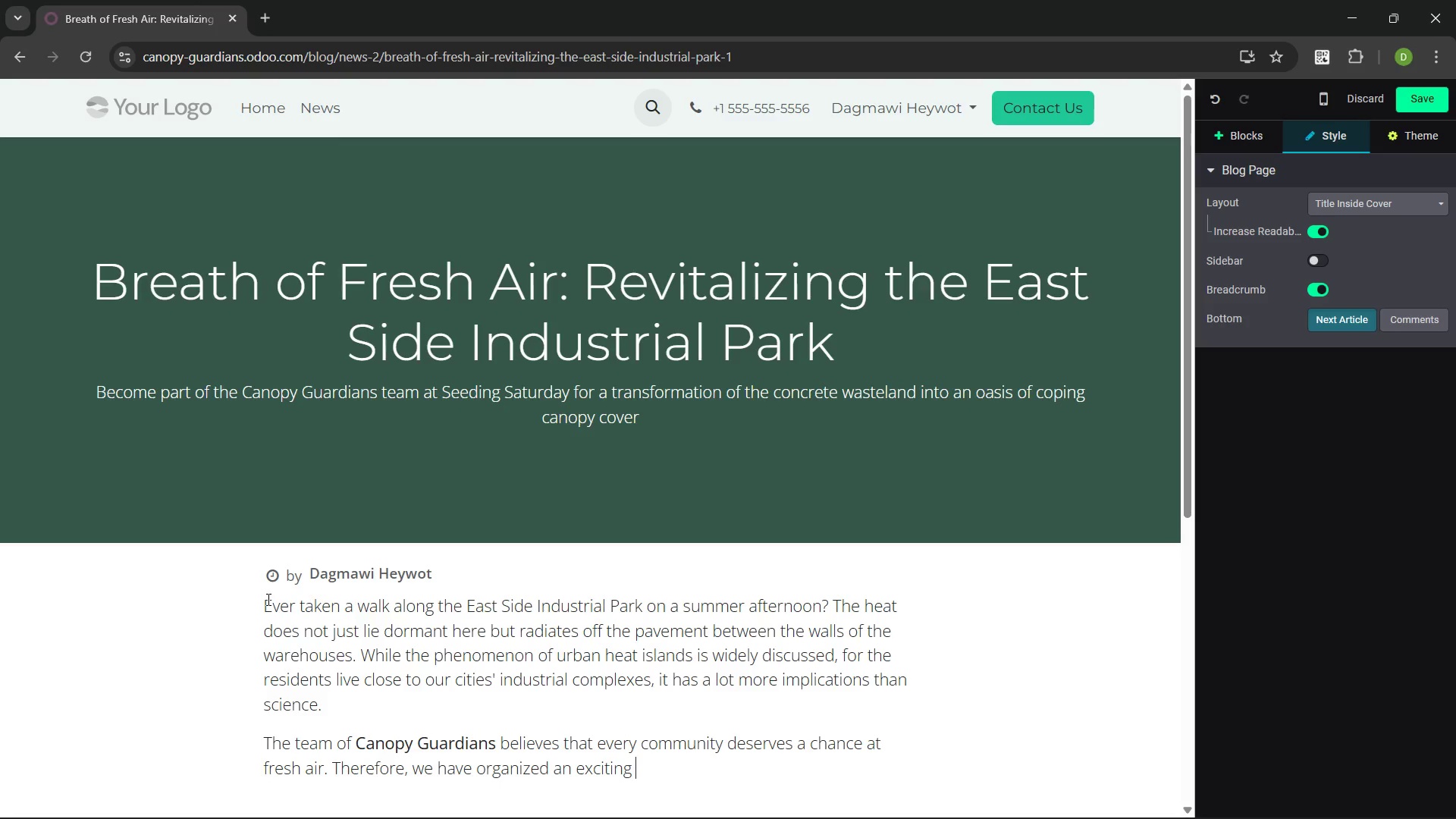 
type("Impact Story" event )
key(Backspace)
type(, which we invite)
 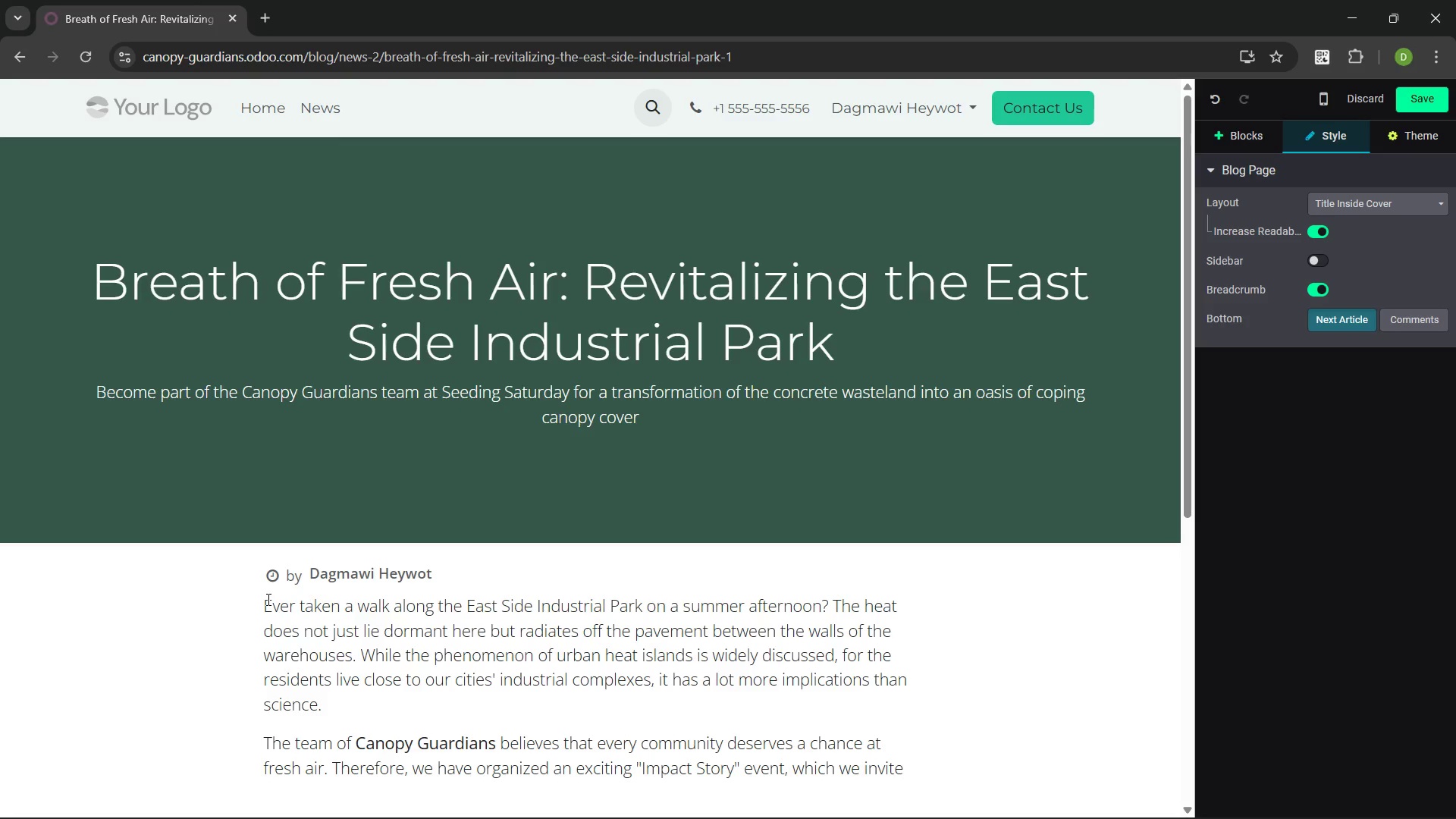 
wait(6.86)
 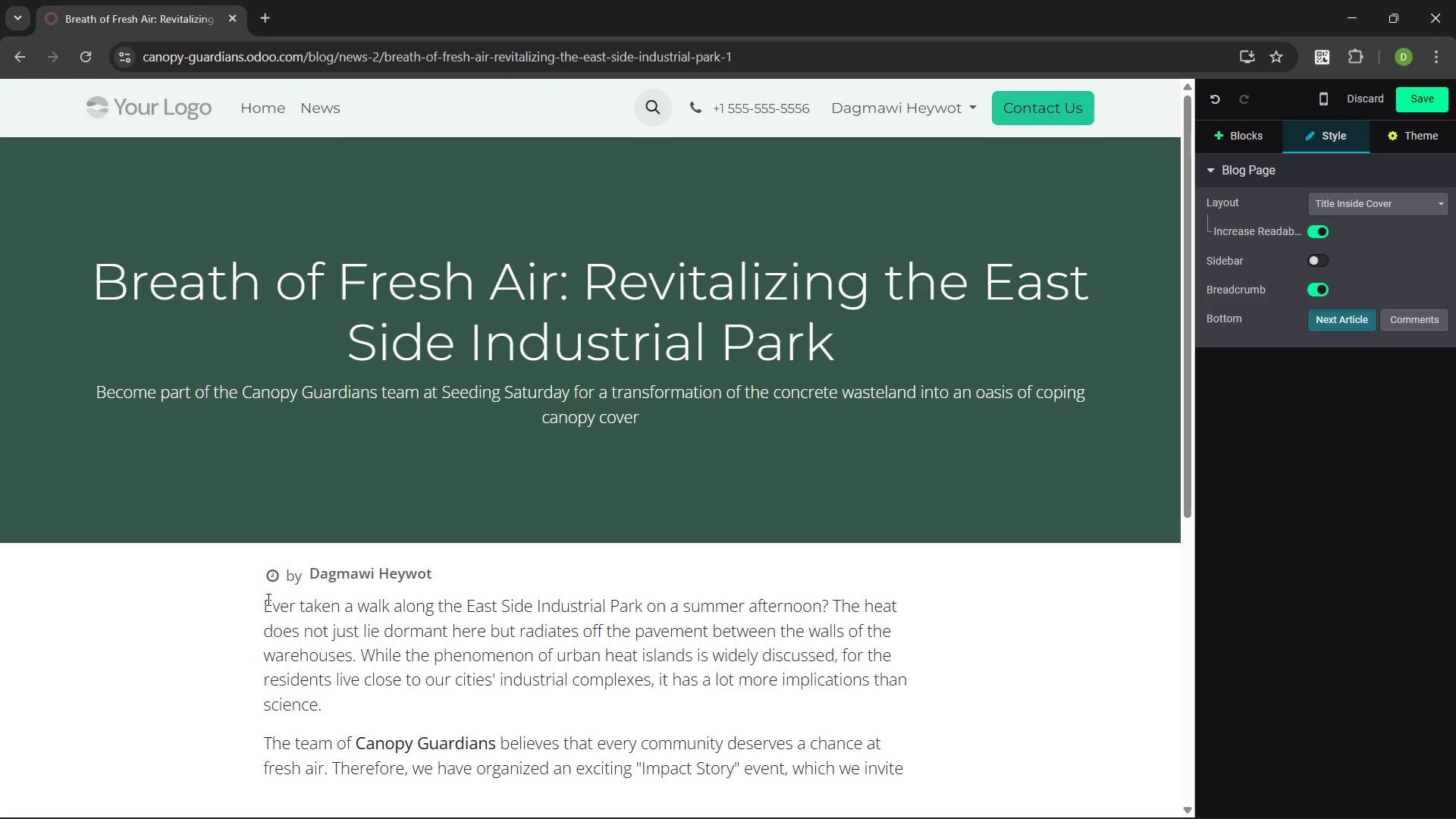 
type(y)
key(Backspace)
type( you to attend )
 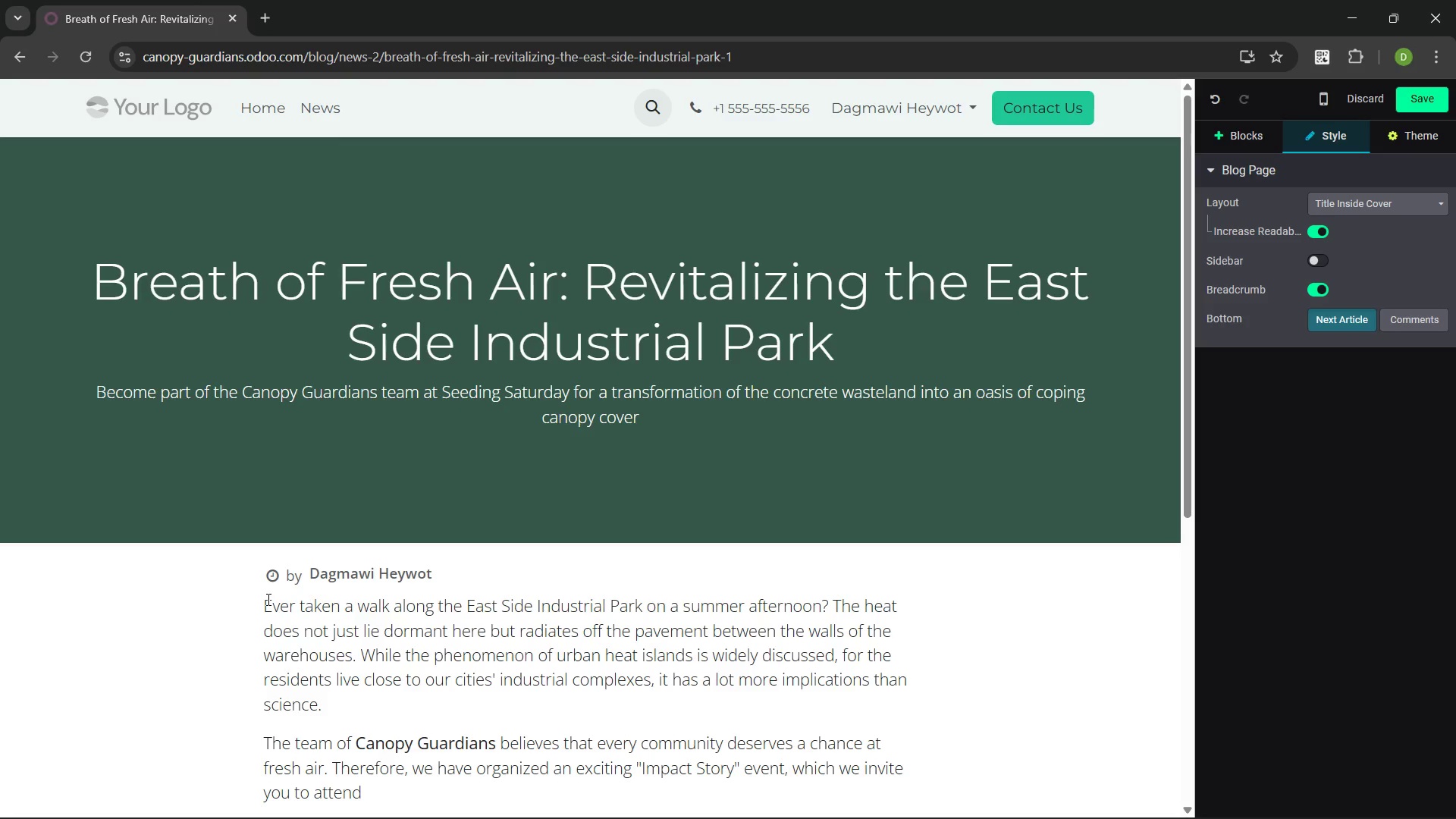 
wait(11.94)
 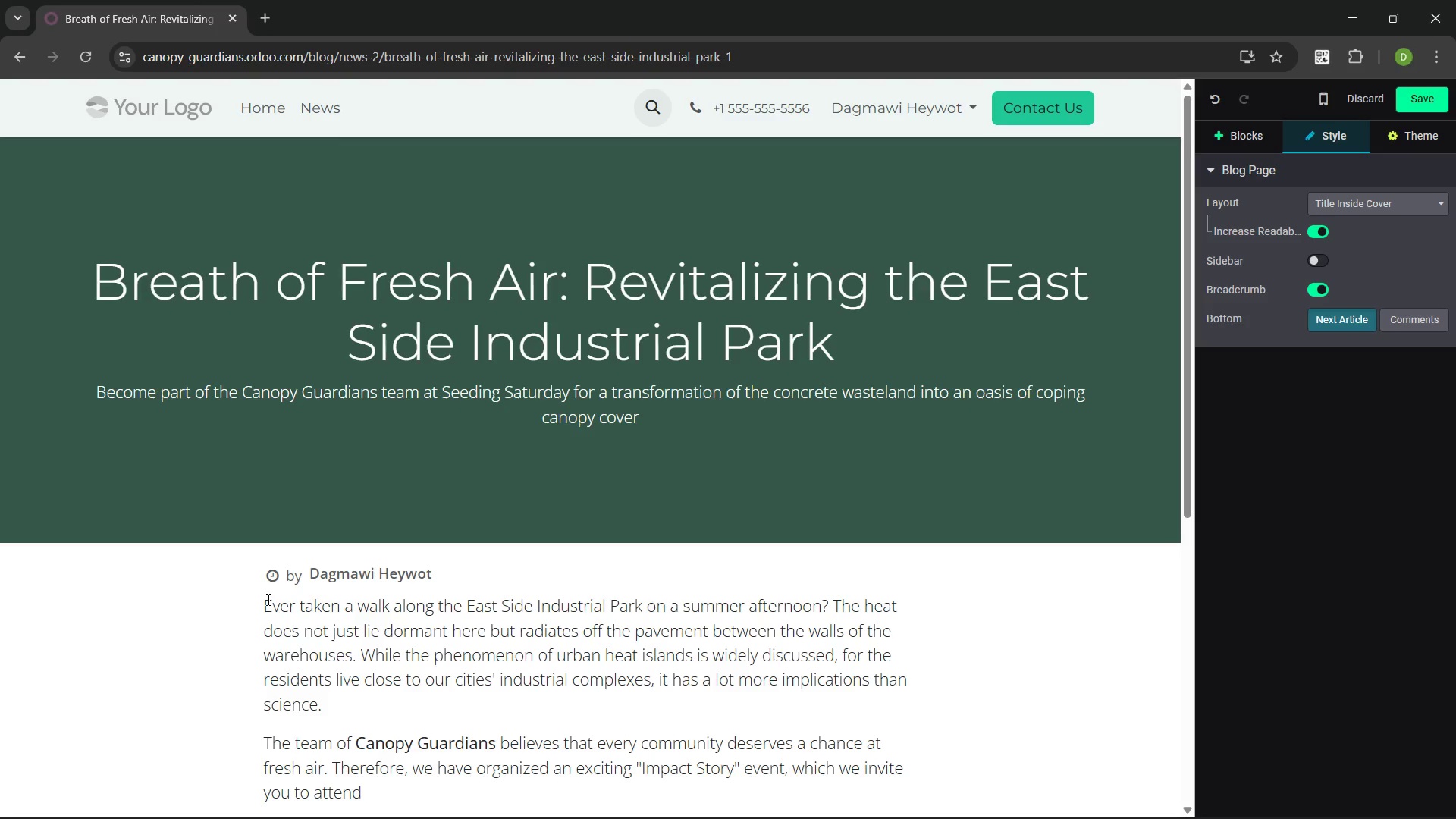 
key(Backspace)
type(. It will be called seeding s)
key(Backspace)
type(Saturday )
key(Backspace)
type(.)
 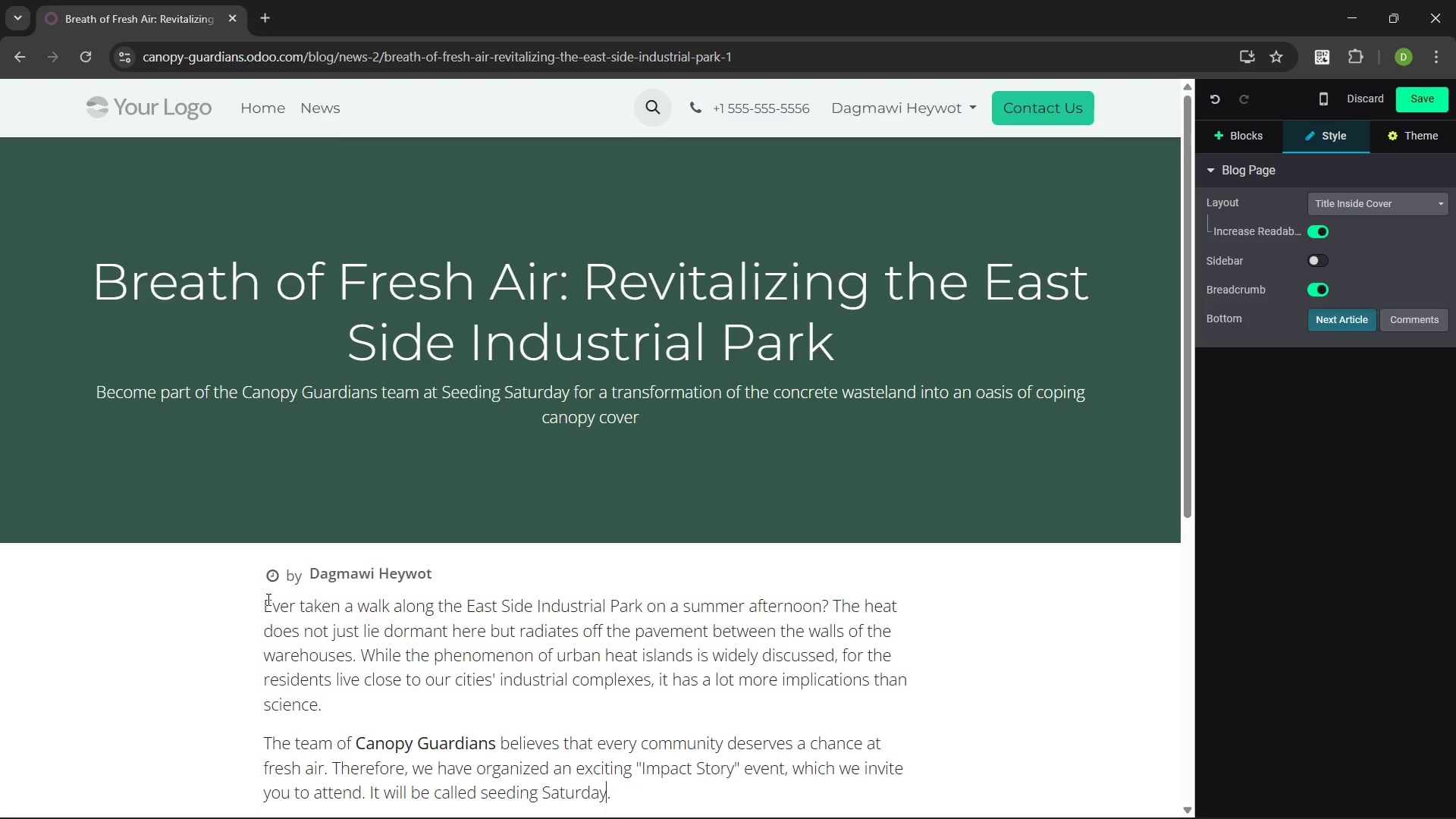 
key(Control+ArrowLeft)
 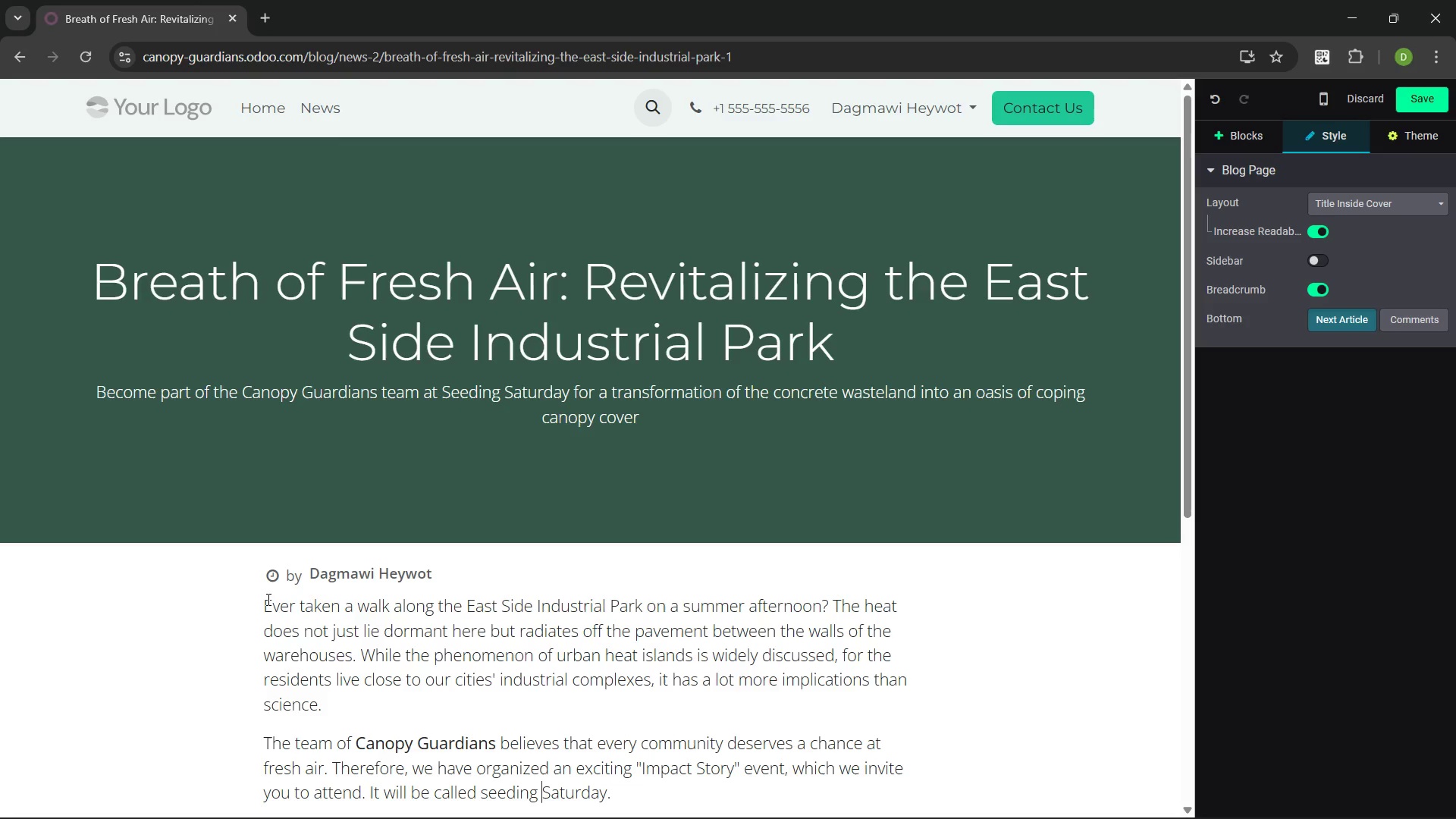 
key(Control+ArrowLeft)